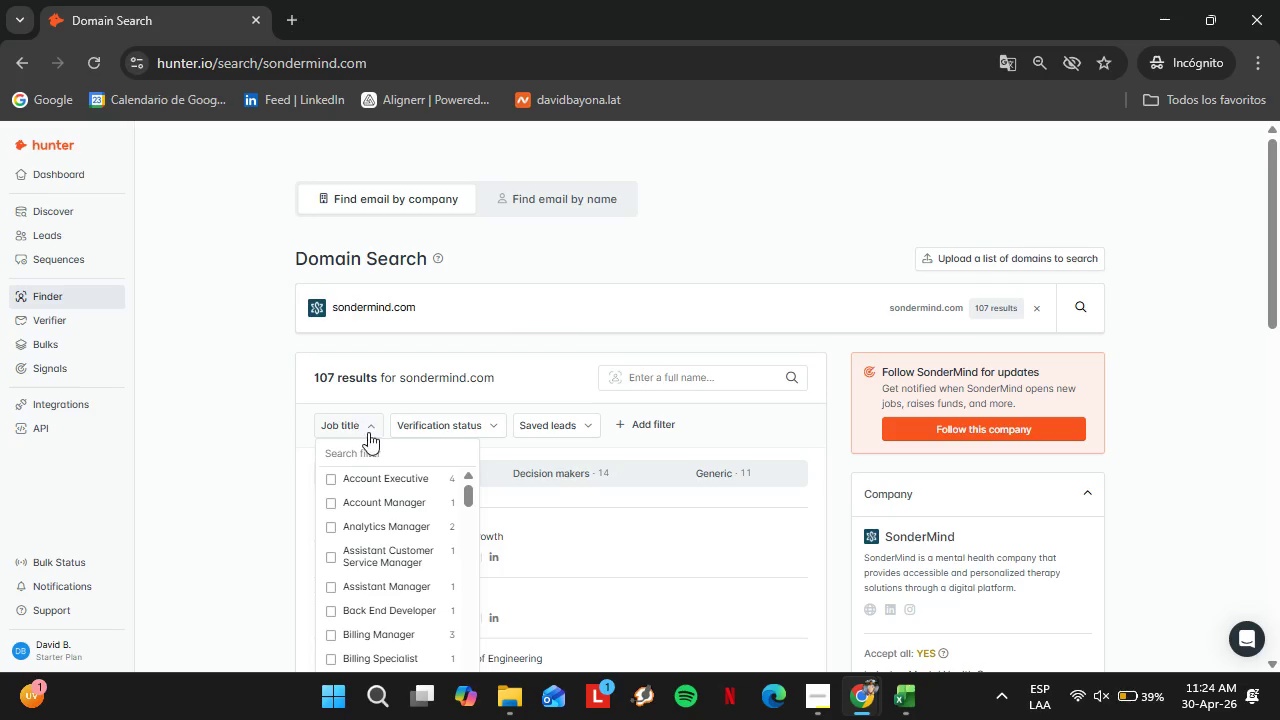 
left_click([380, 444])
 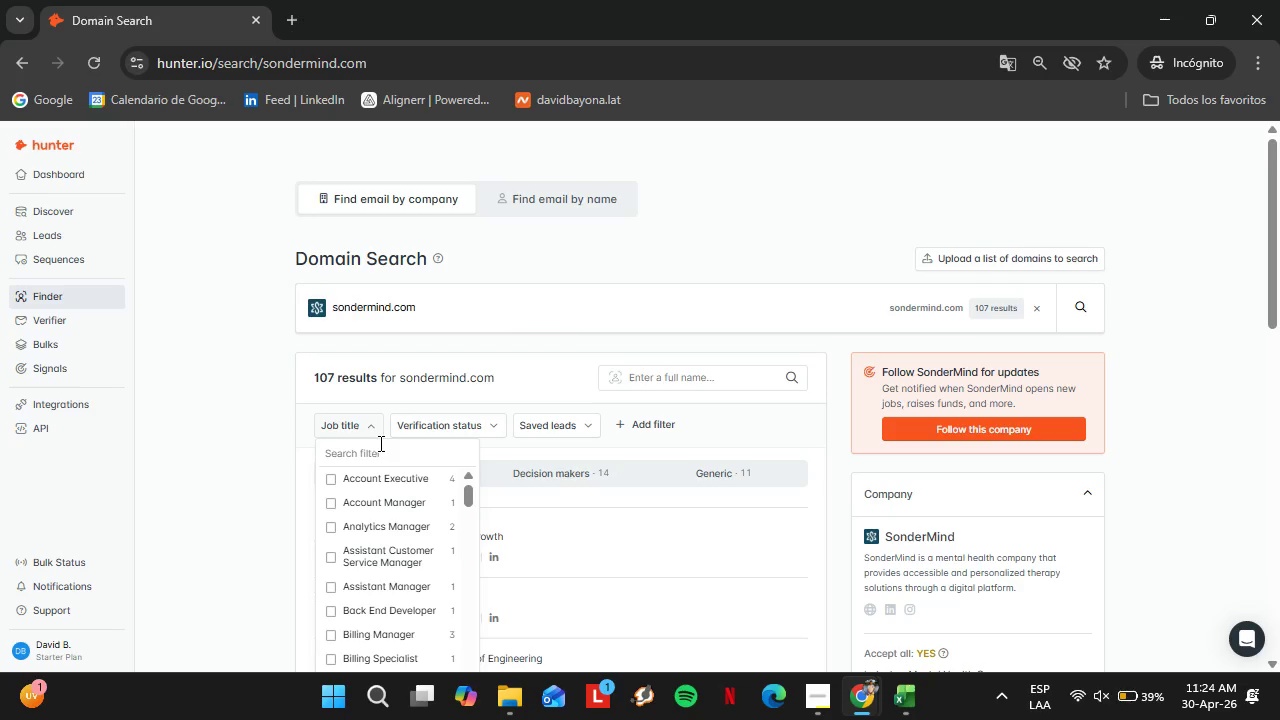 
type(ther)
key(Backspace)
key(Backspace)
key(Backspace)
key(Backspace)
key(Backspace)
type(ps)
 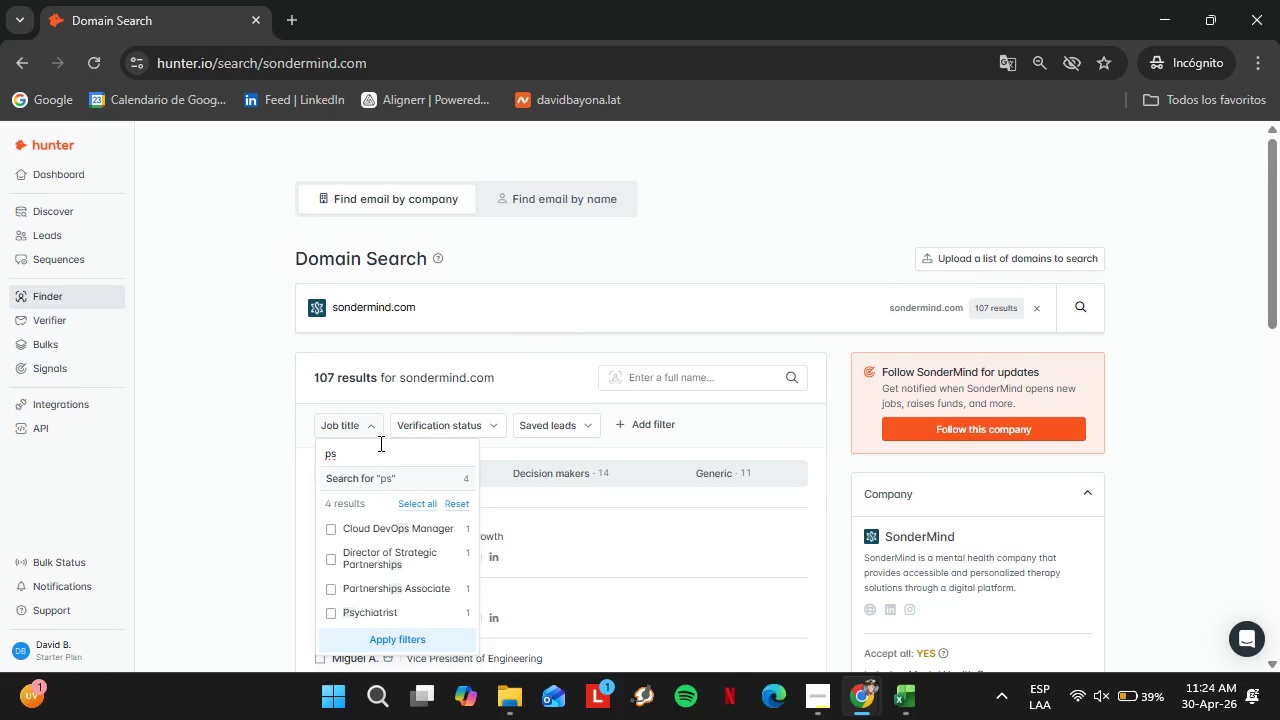 
wait(5.22)
 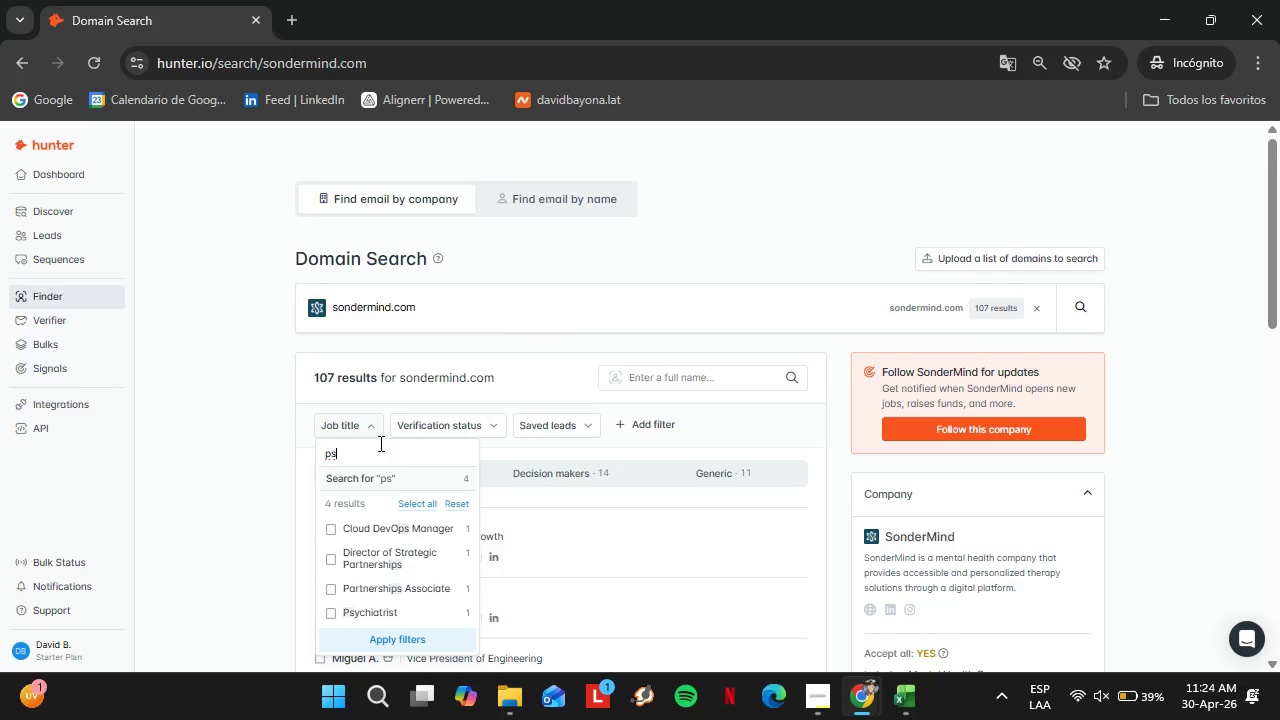 
type(concon)
key(Backspace)
key(Backspace)
key(Backspace)
type(foiu)
key(Backspace)
key(Backspace)
type(un)
key(Backspace)
key(Backspace)
key(Backspace)
key(Backspace)
type(owner)
 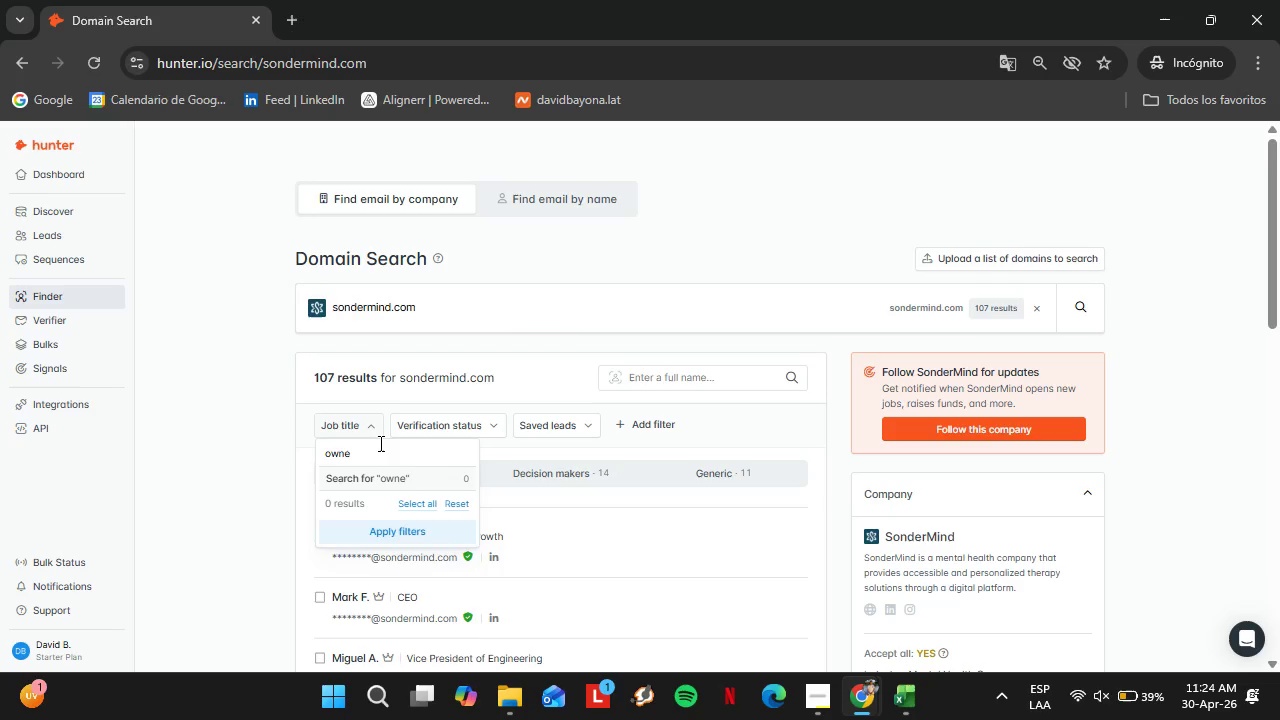 
hold_key(key=Backspace, duration=0.75)
 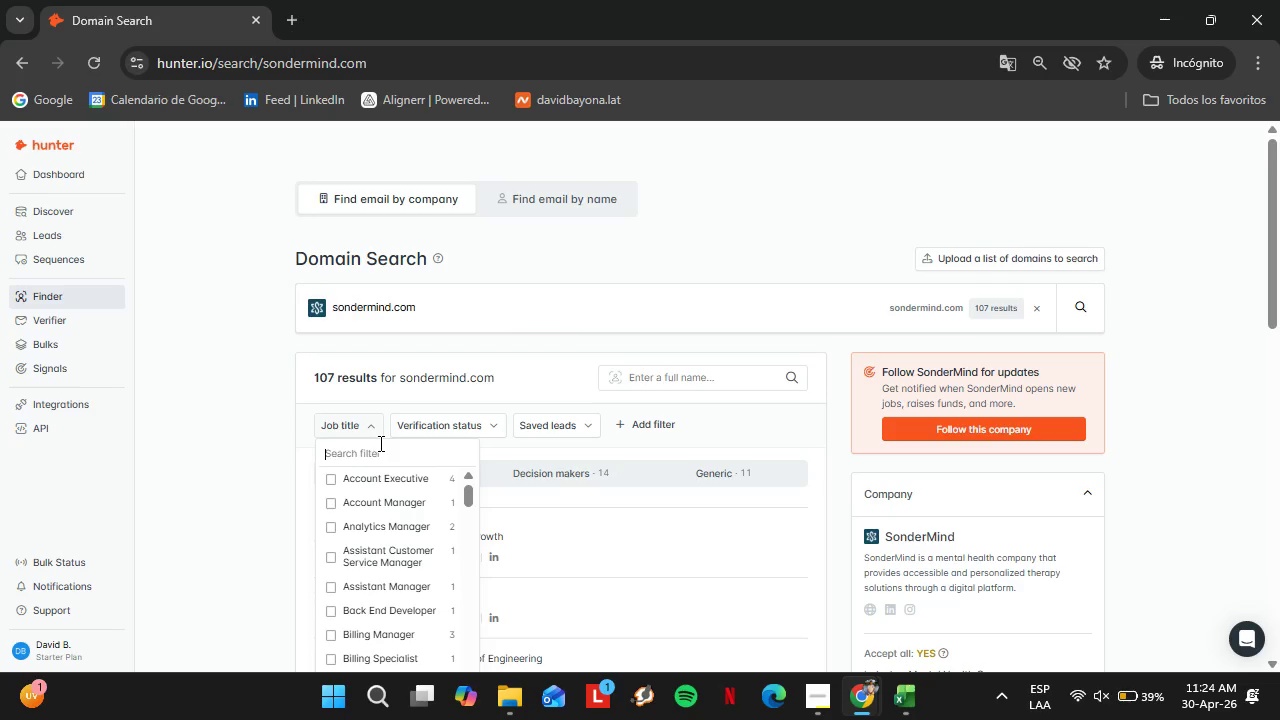 
key(Control+L)
 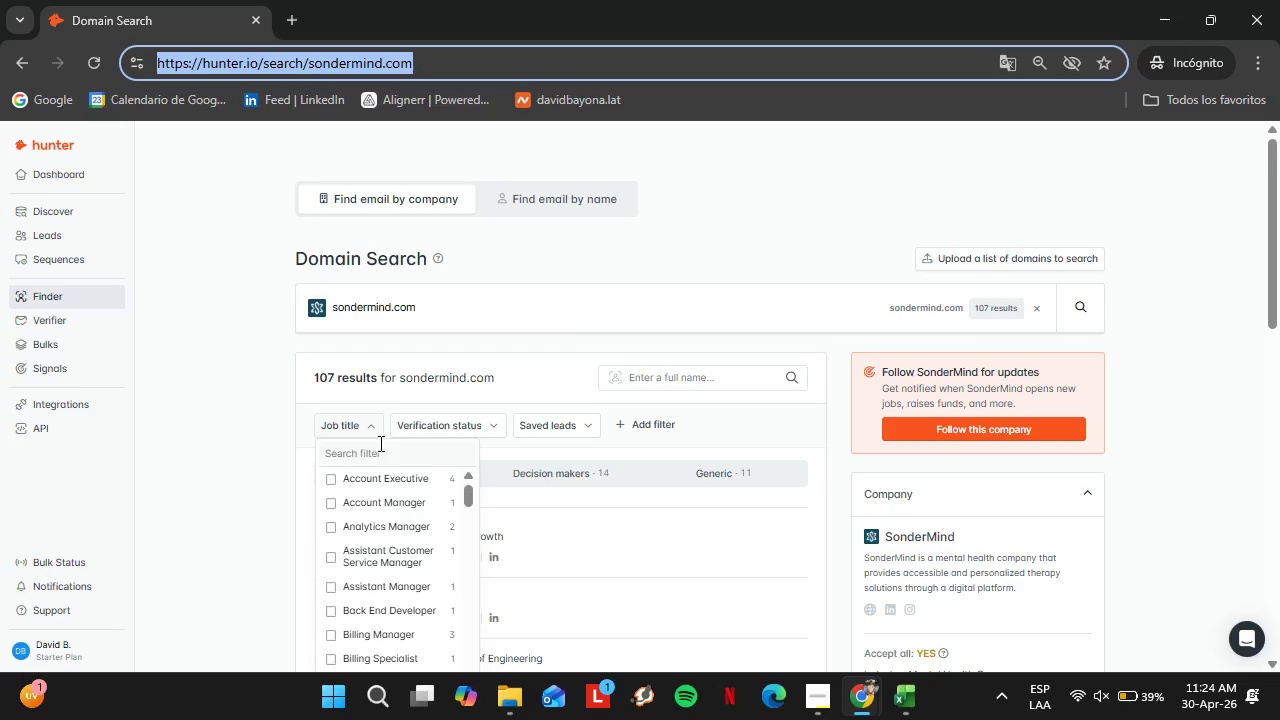 
left_click([379, 443])
 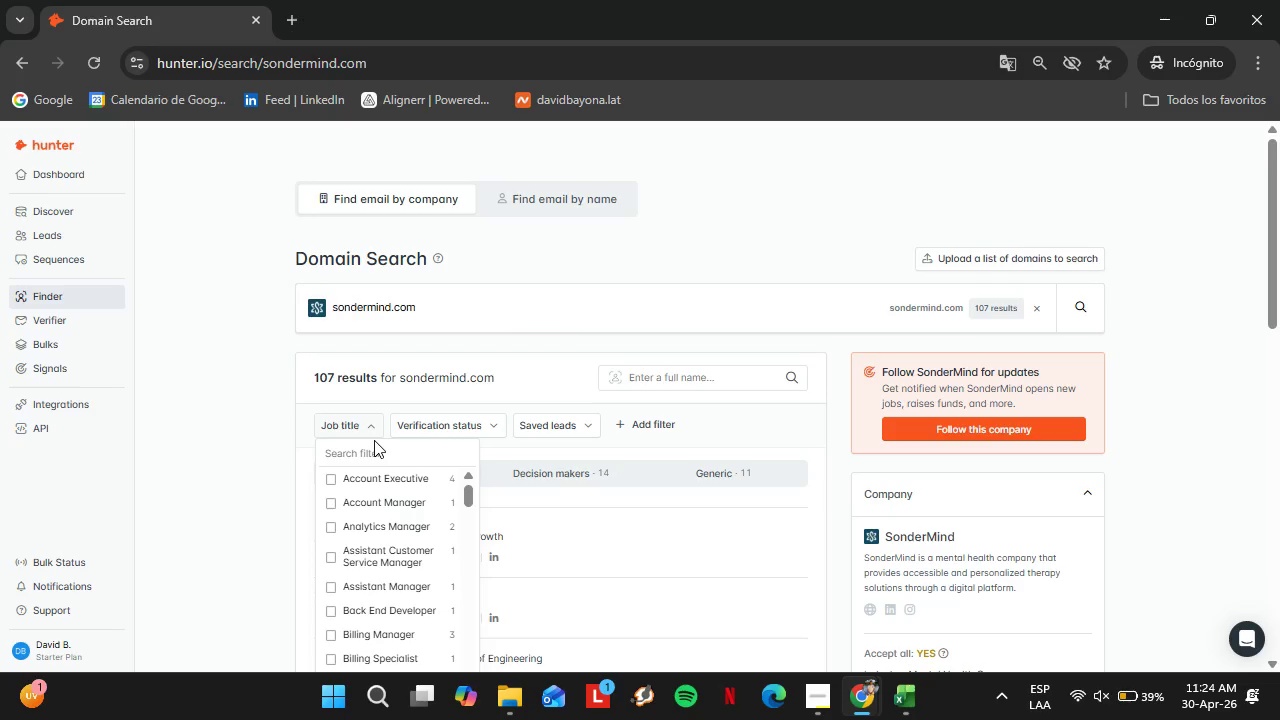 
wait(5.33)
 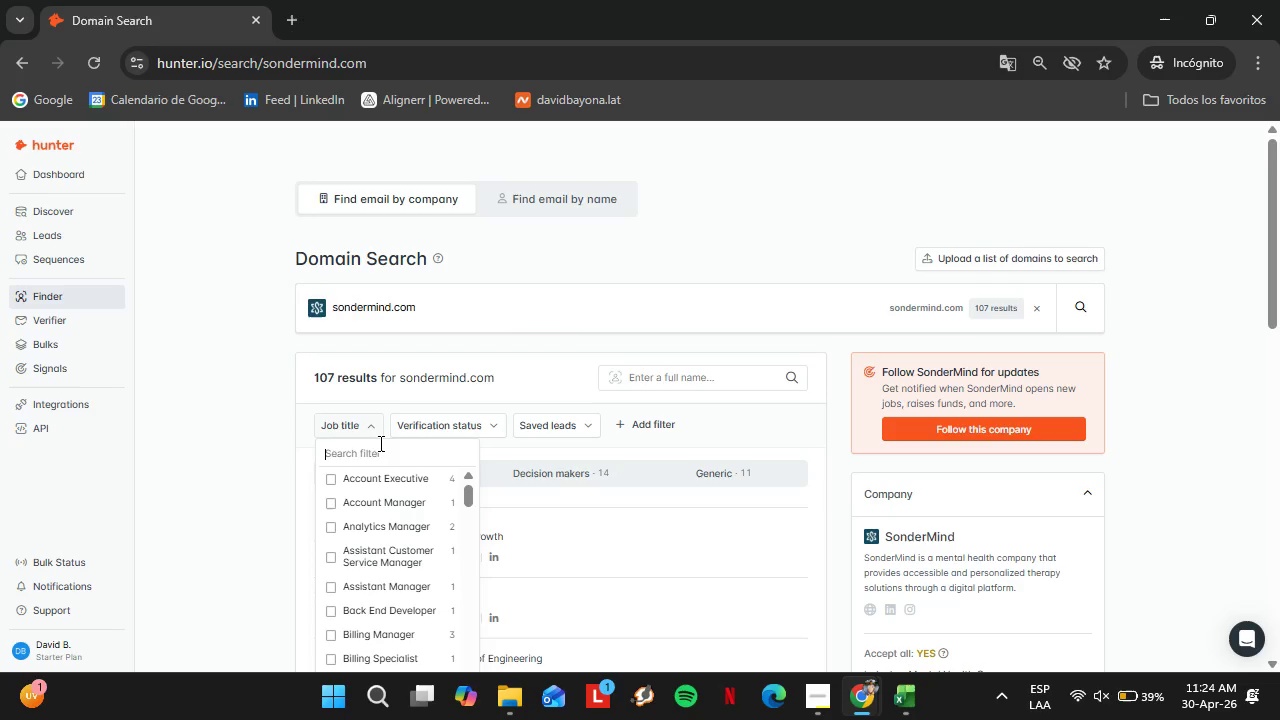 
type(TheP)
key(Backspace)
key(Backspace)
key(Backspace)
 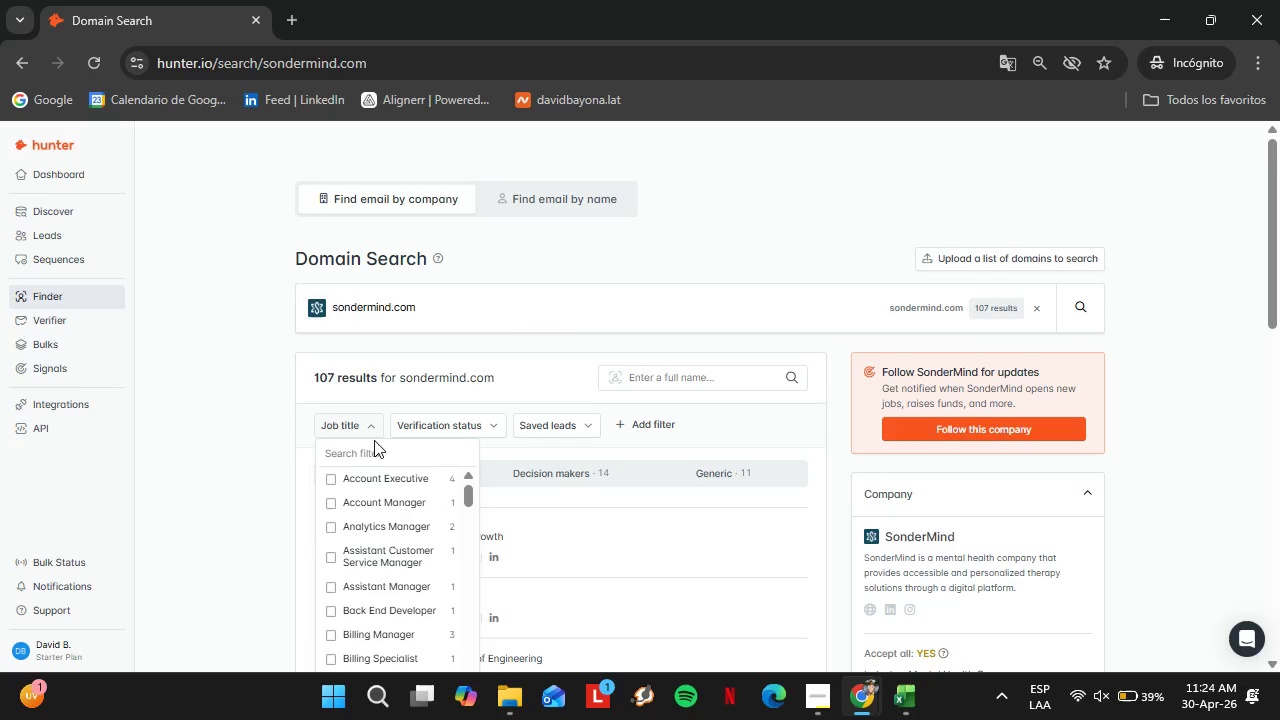 
left_click_drag(start_coordinate=[425, 315], to_coordinate=[267, 313])
 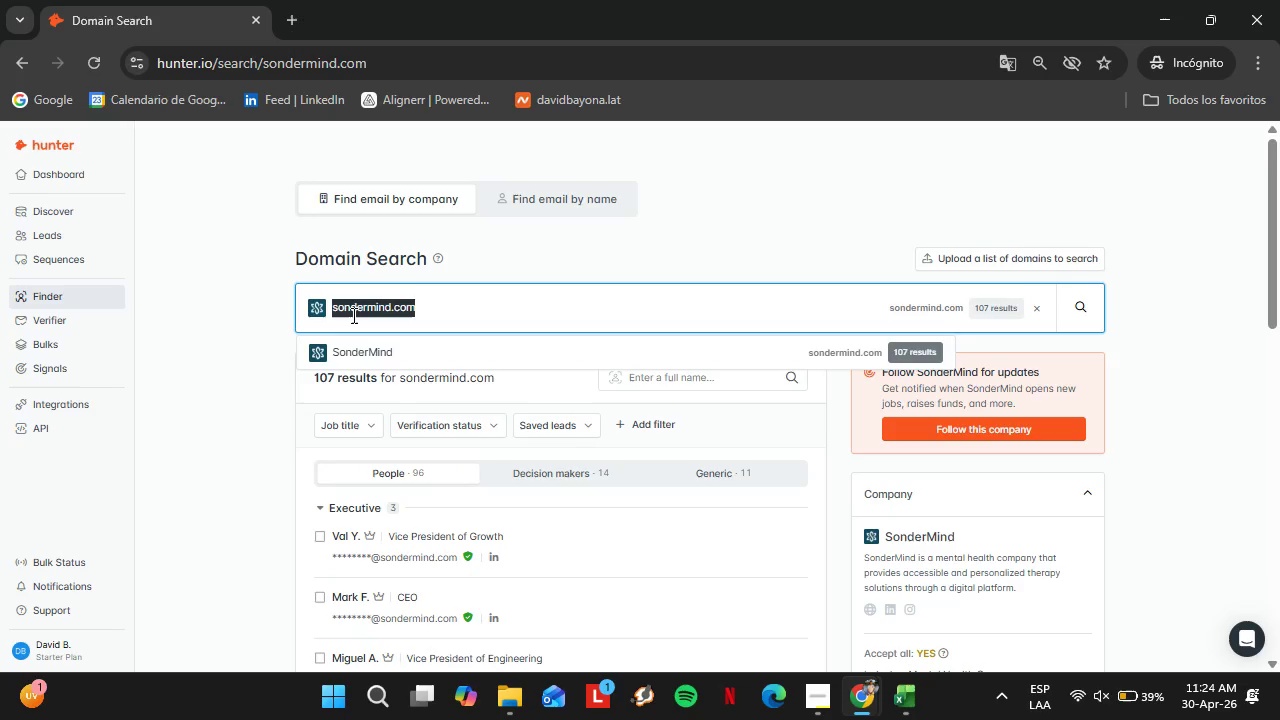 
type(elie)
key(Backspace)
key(Backspace)
type(liementak)
key(Backspace)
 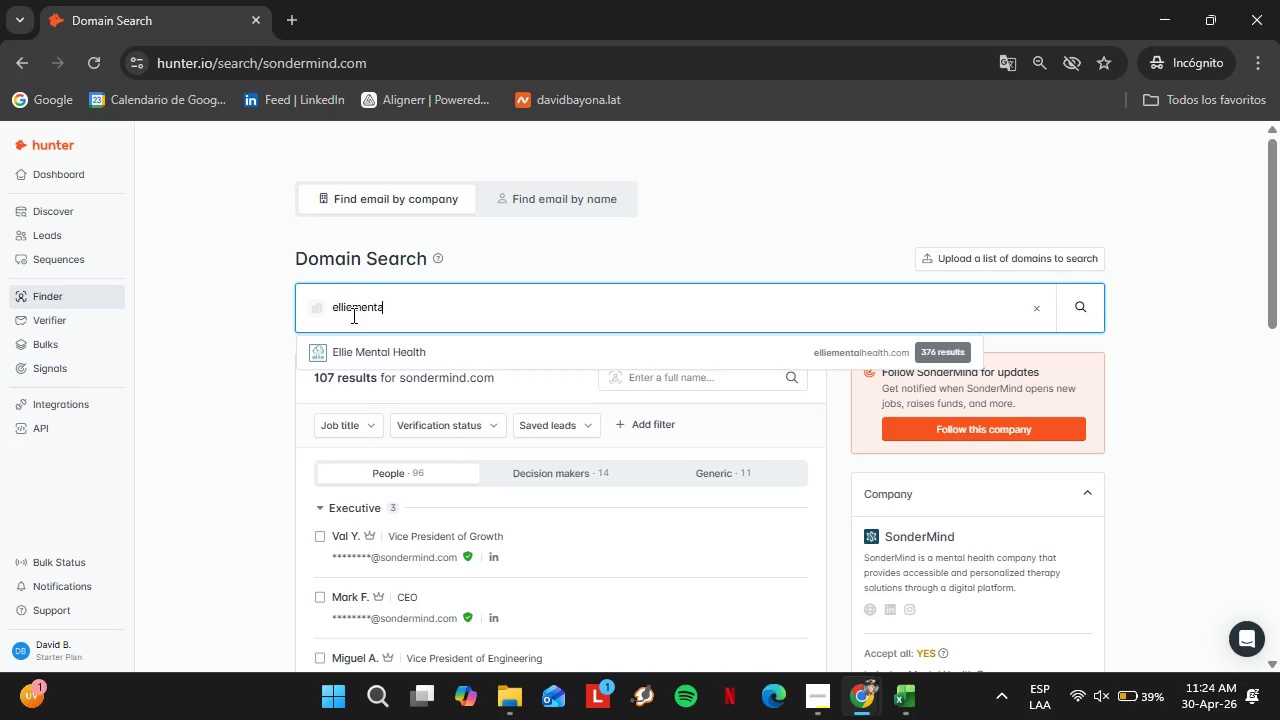 
key(ArrowDown)
 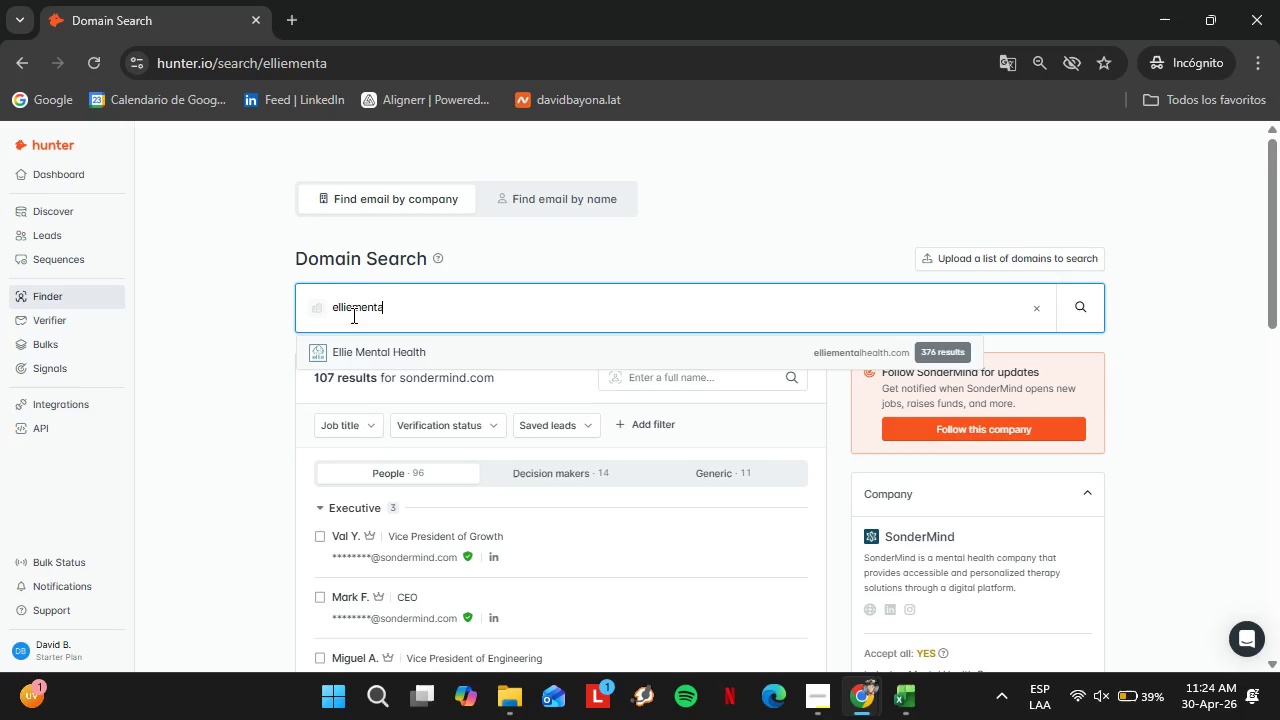 
key(Enter)
 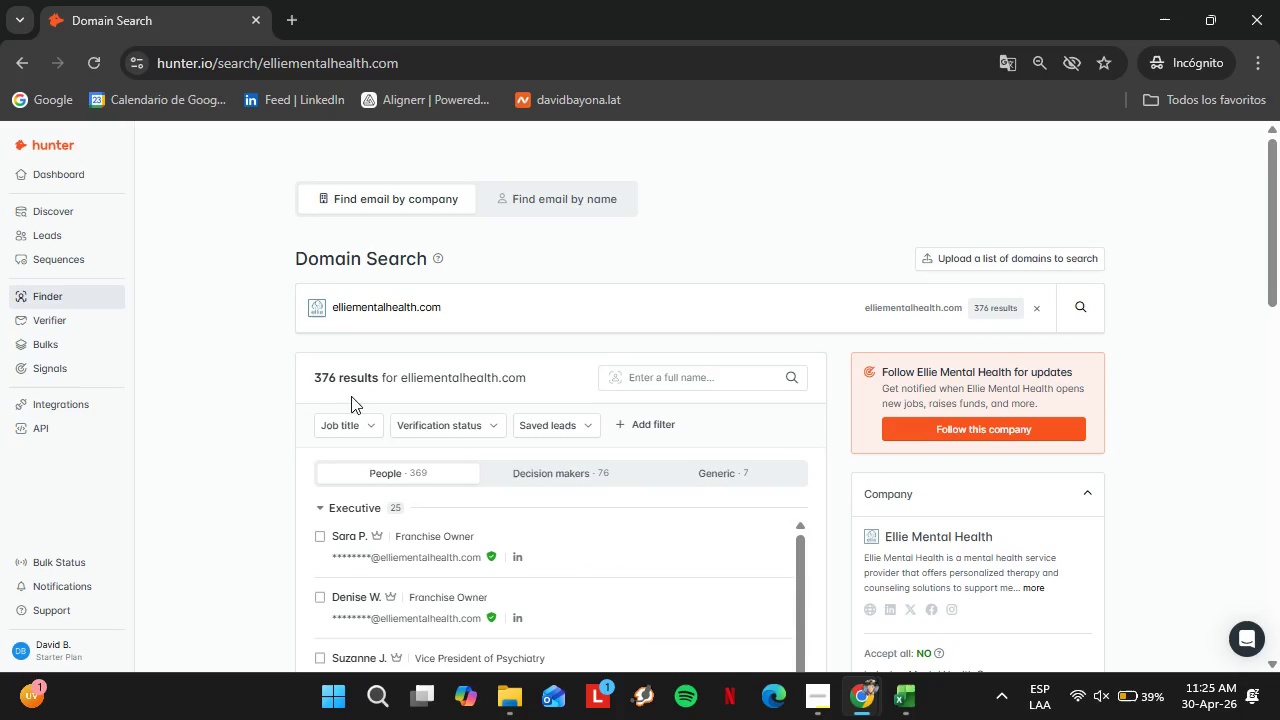 
left_click([345, 421])
 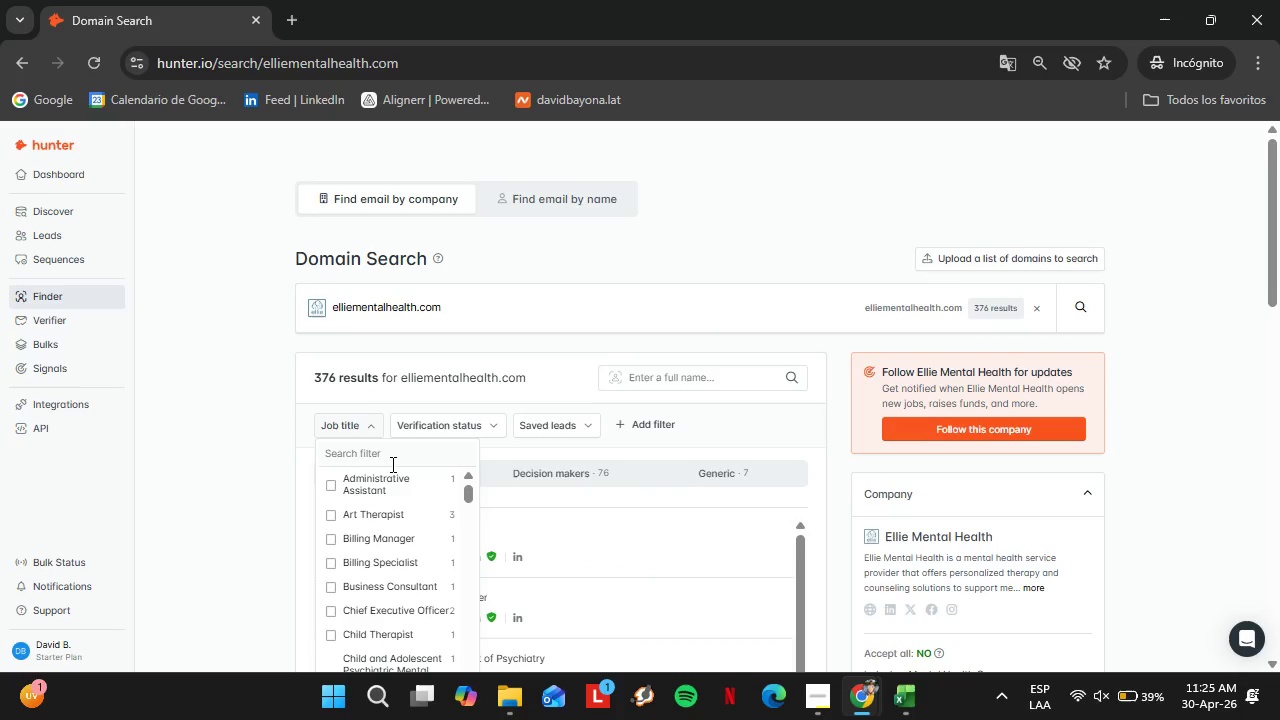 
left_click([388, 455])
 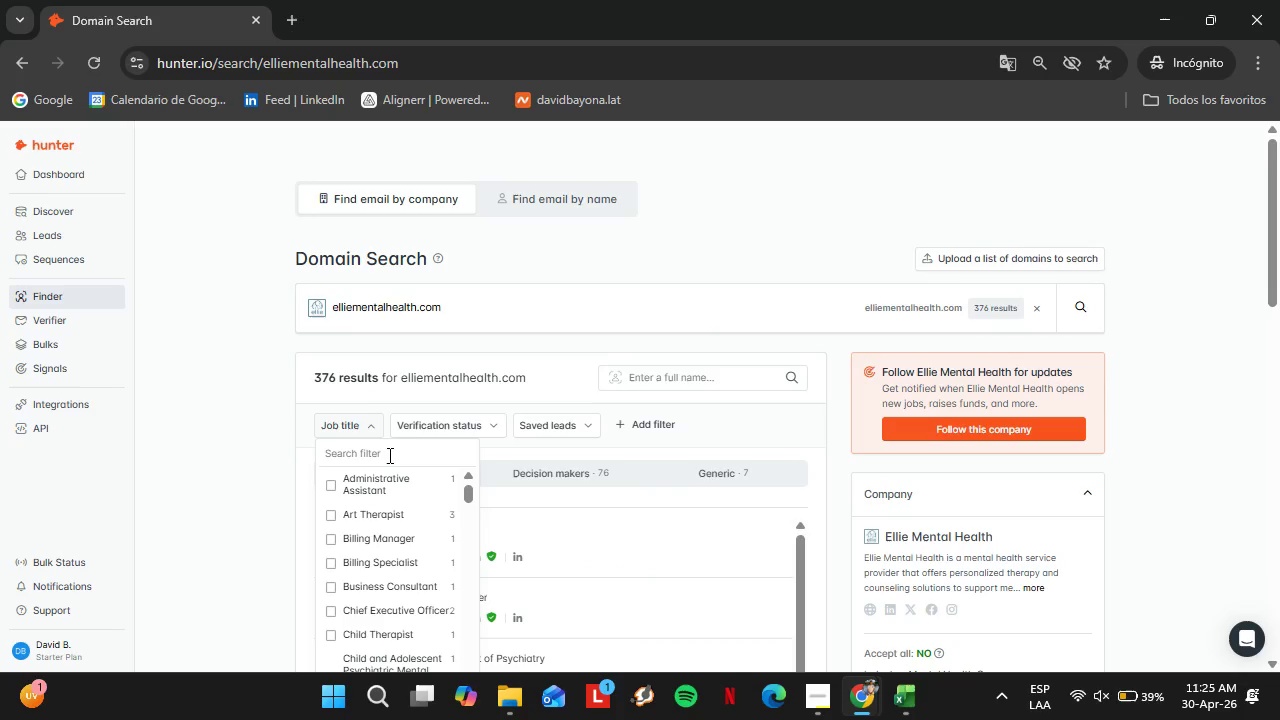 
hold_key(key=ShiftLeft, duration=1.09)
 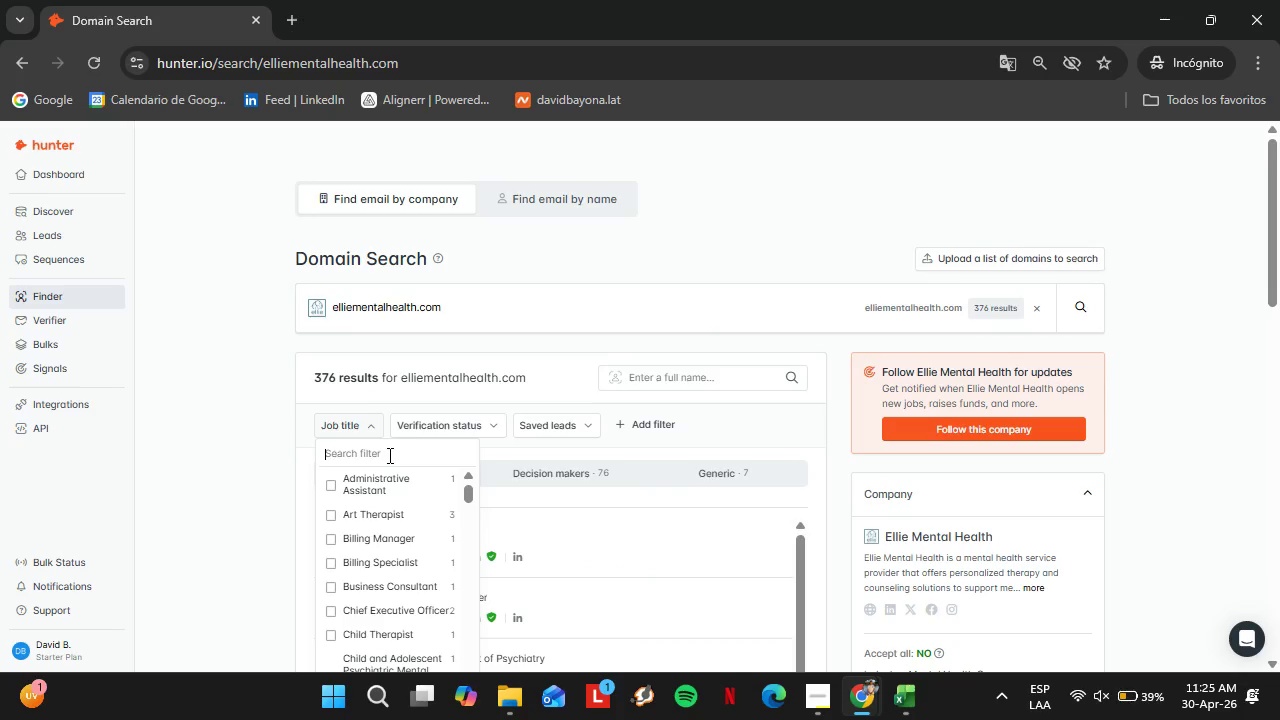 
type(Thera)
 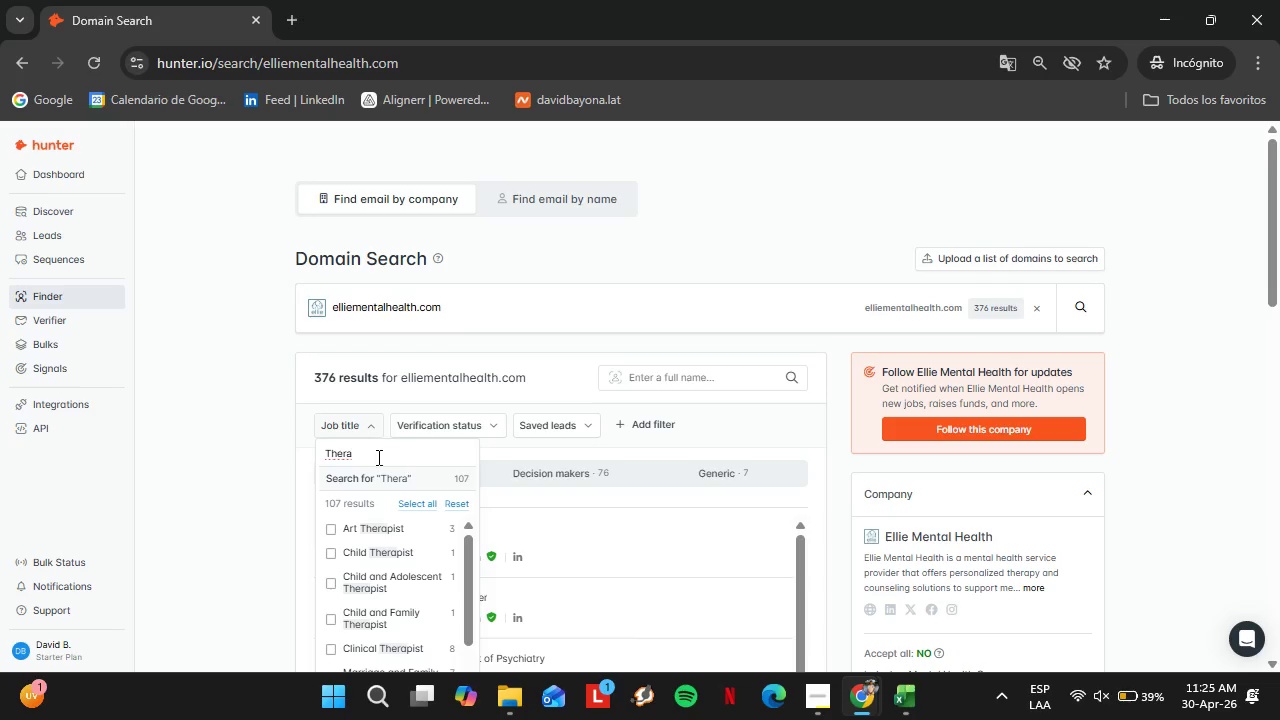 
scroll: coordinate [382, 501], scroll_direction: down, amount: 1.0
 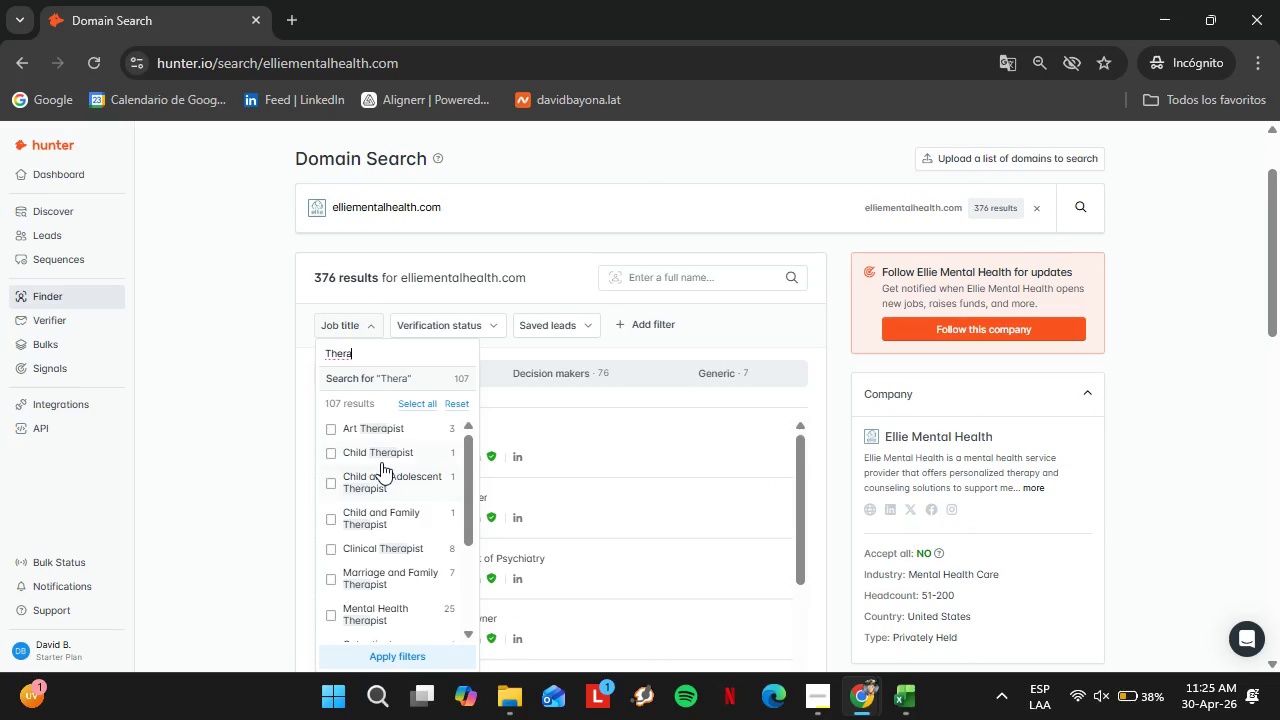 
left_click([369, 451])
 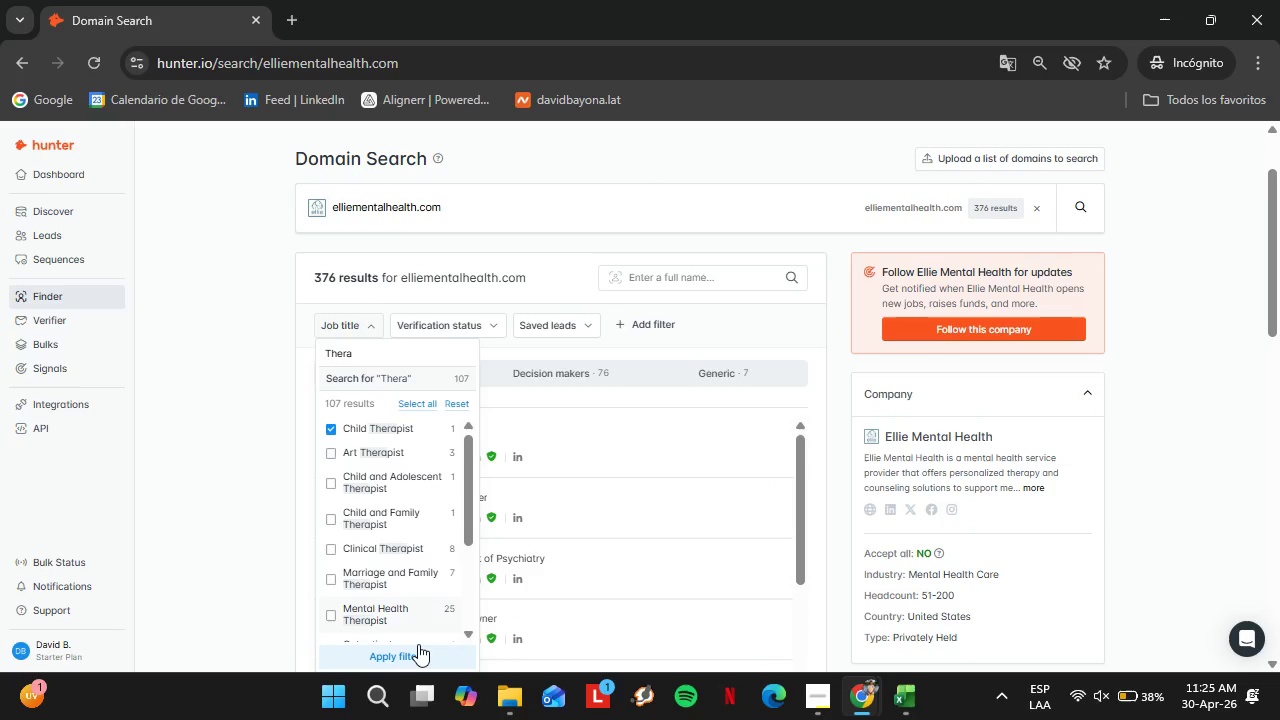 
left_click([402, 651])
 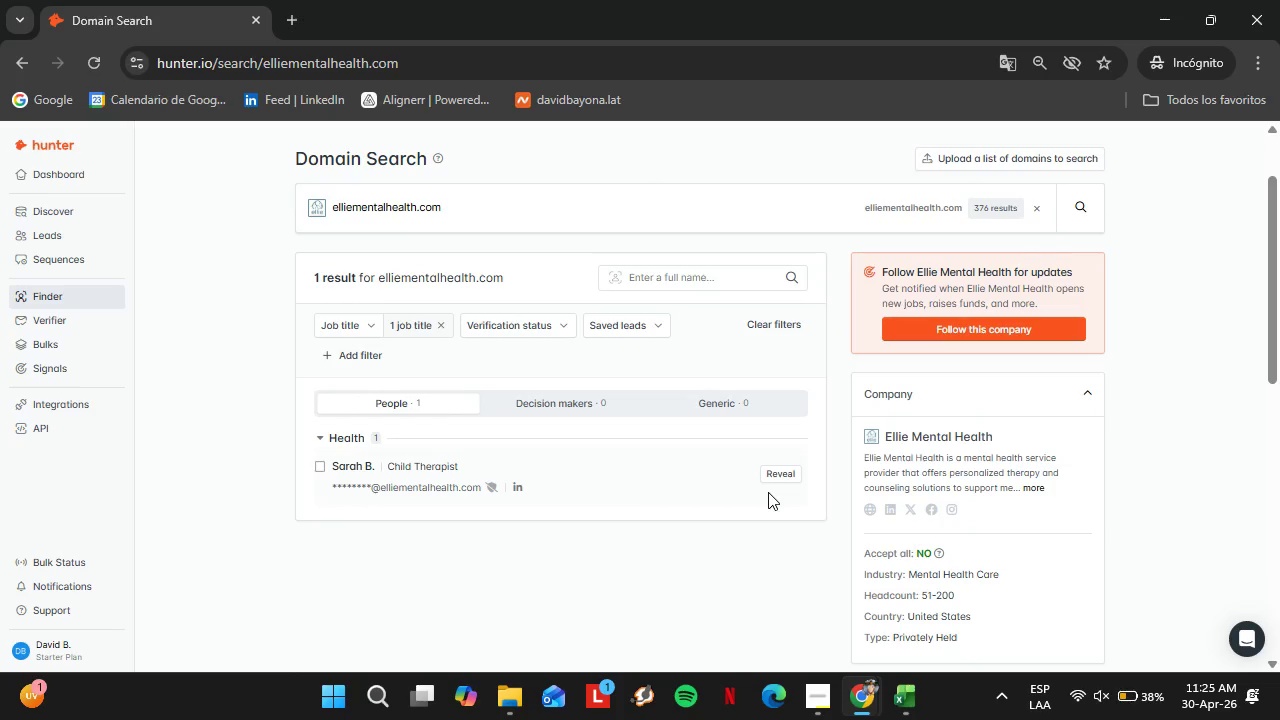 
left_click([766, 472])
 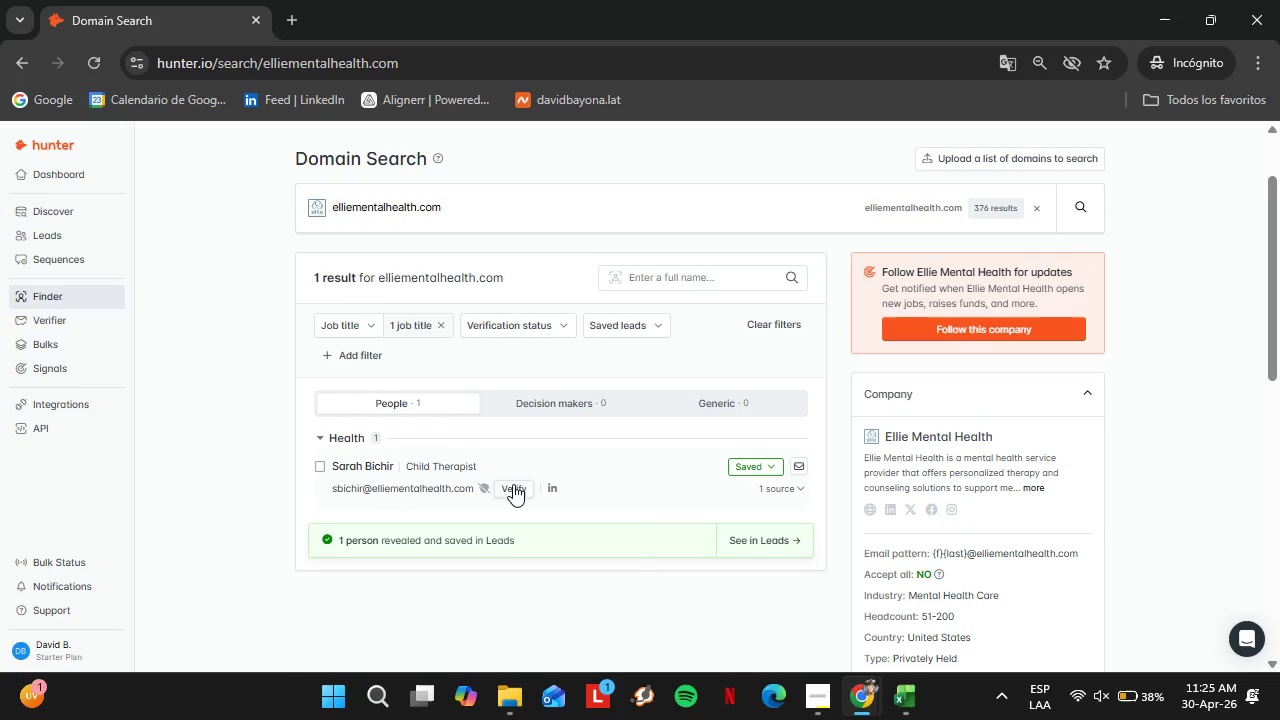 
left_click([511, 491])
 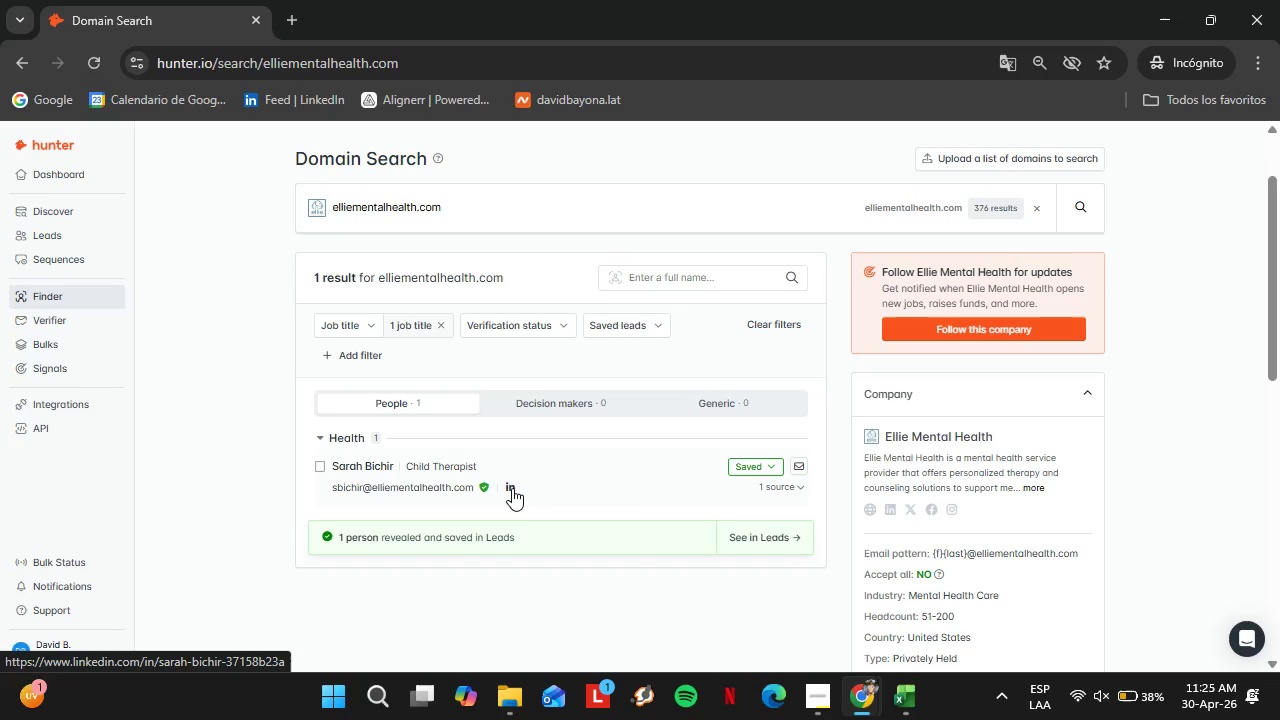 
wait(5.86)
 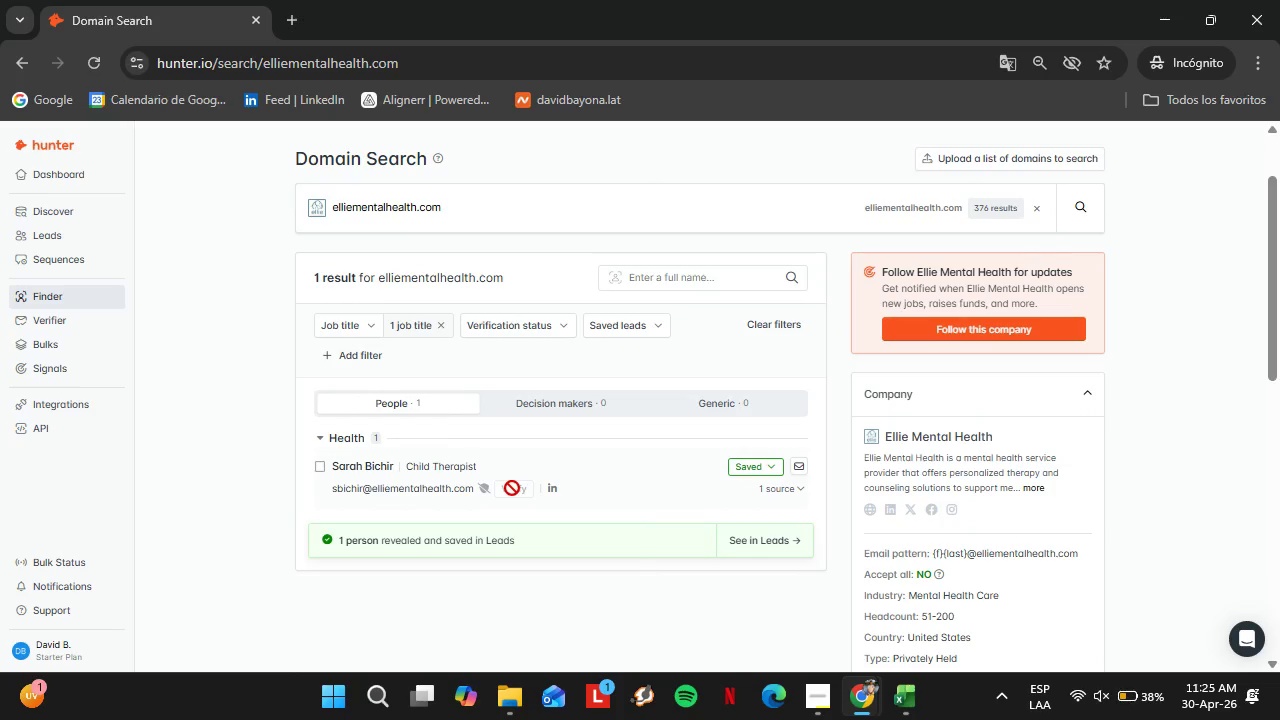 
left_click([751, 469])
 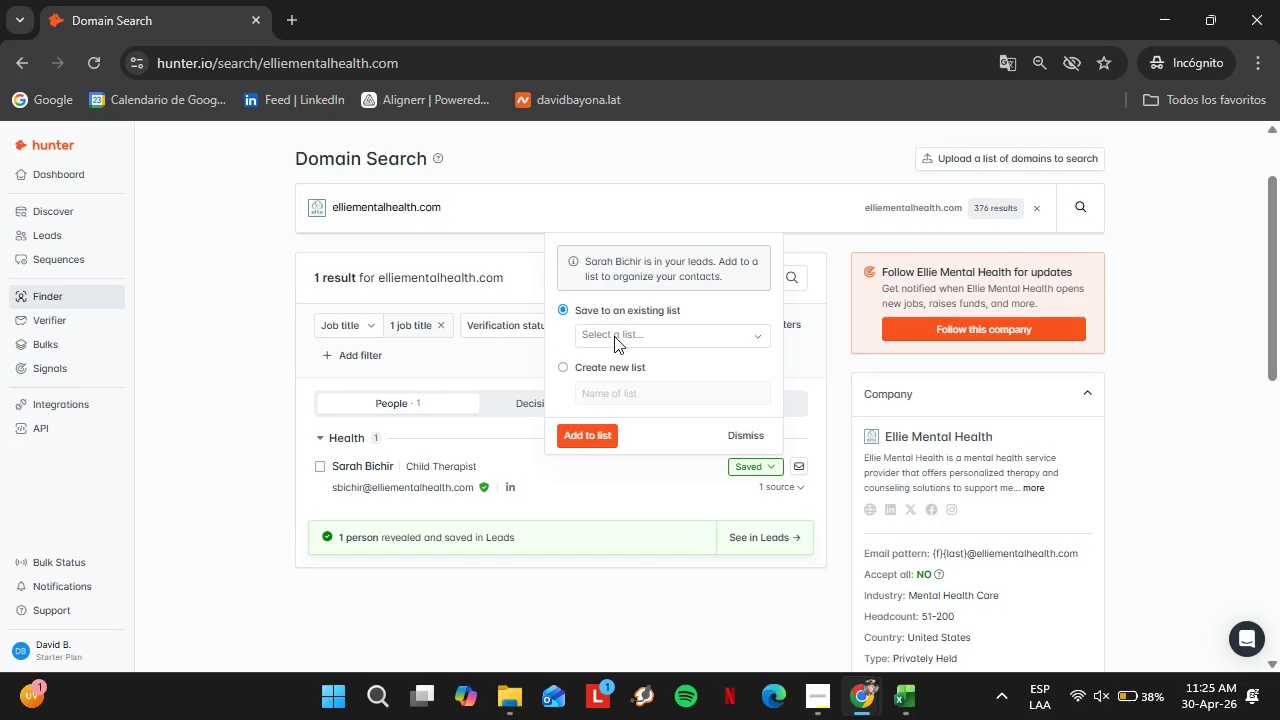 
left_click([614, 336])
 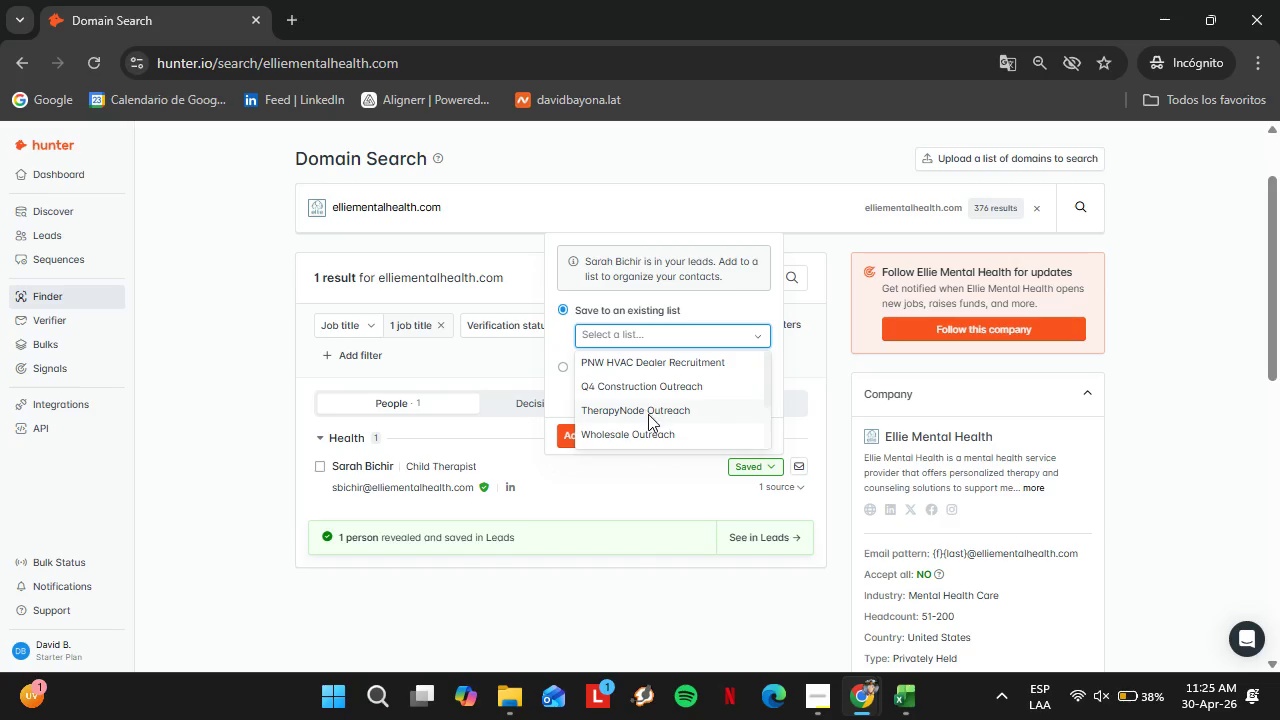 
left_click([647, 414])
 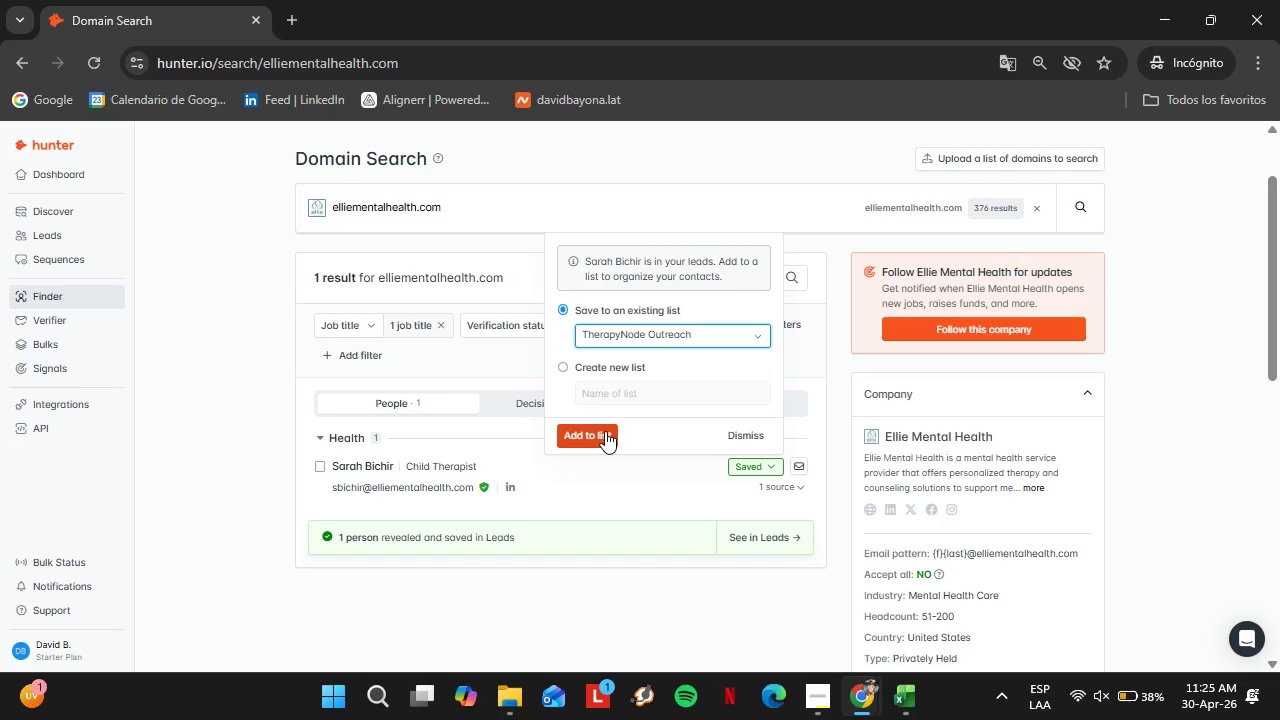 
left_click([600, 432])
 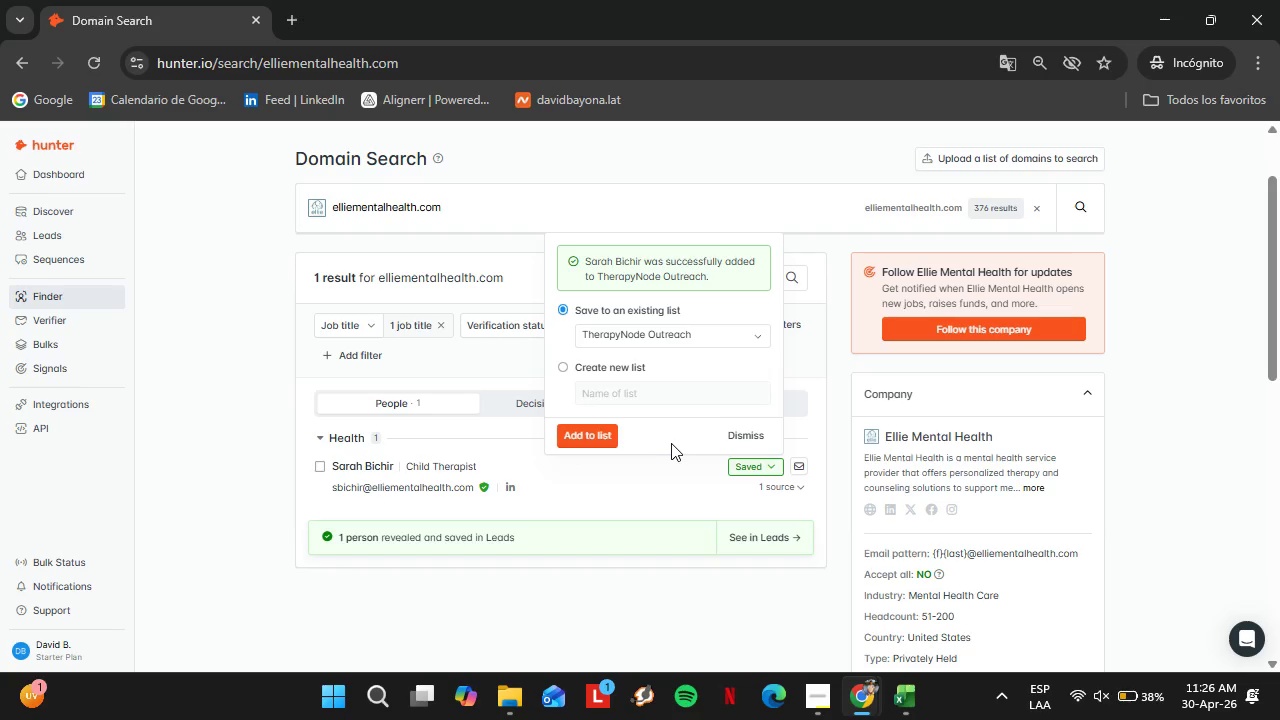 
wait(45.33)
 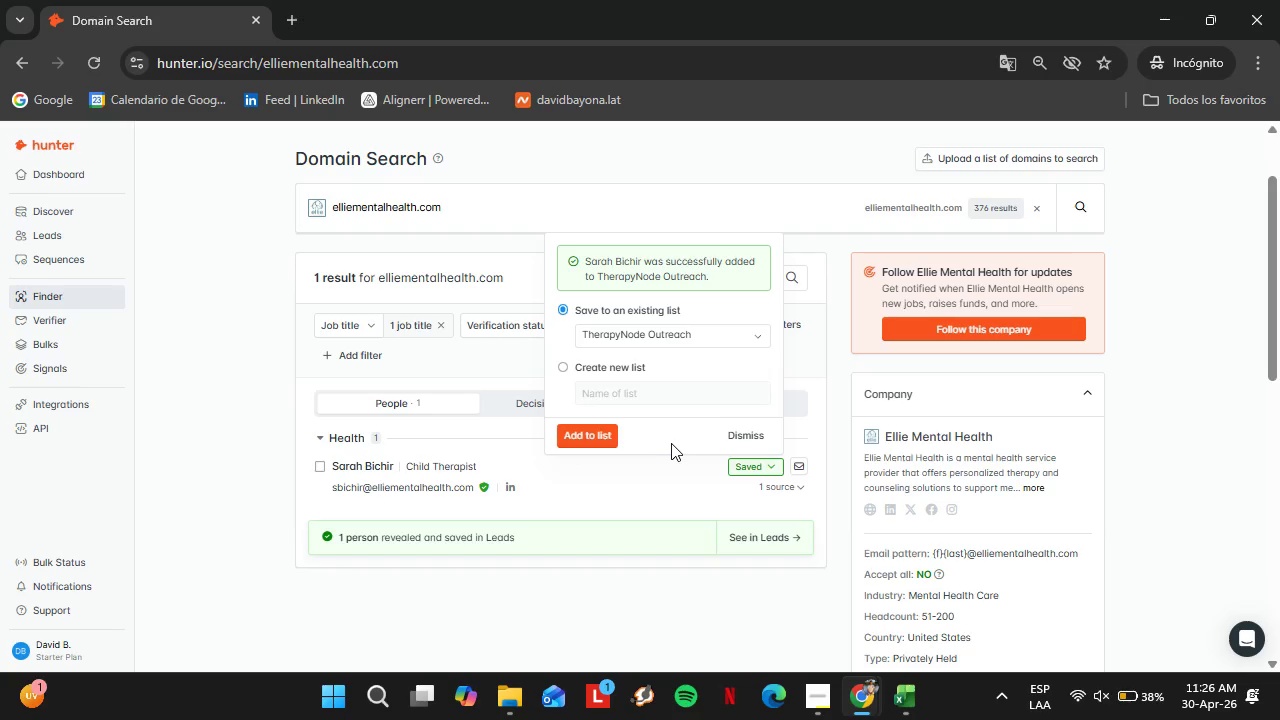 
left_click([734, 437])
 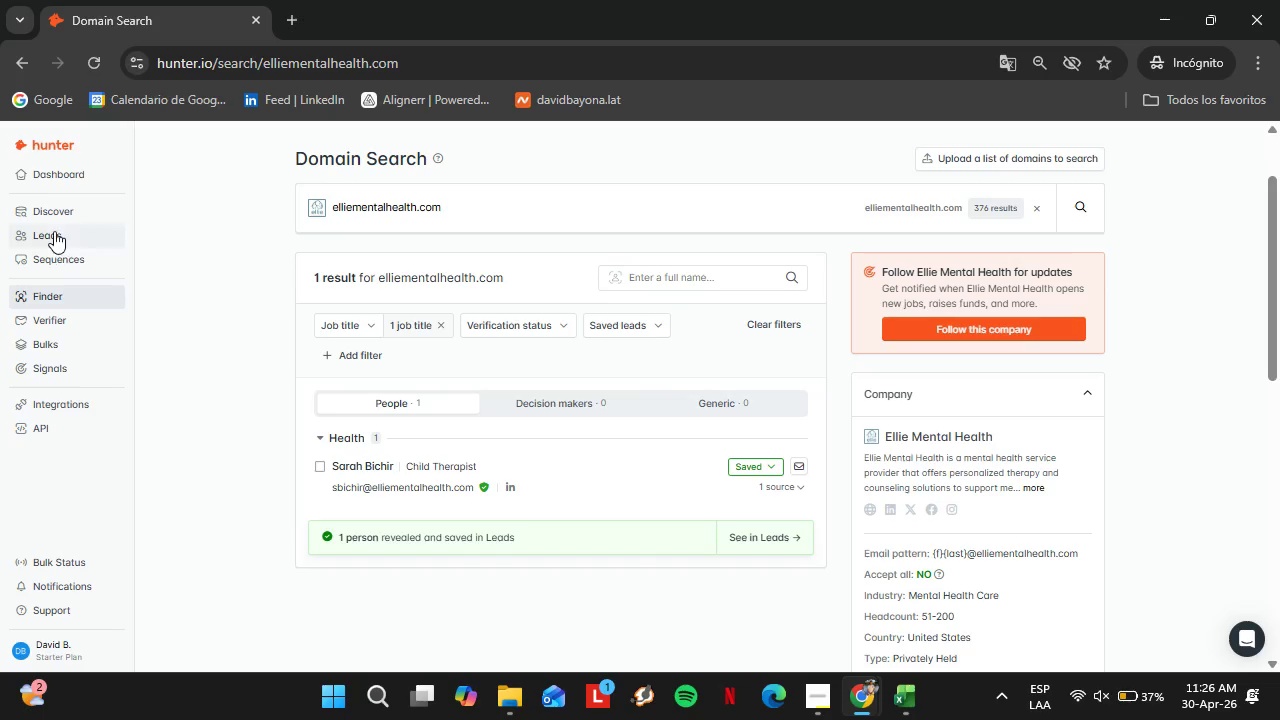 
left_click([54, 231])
 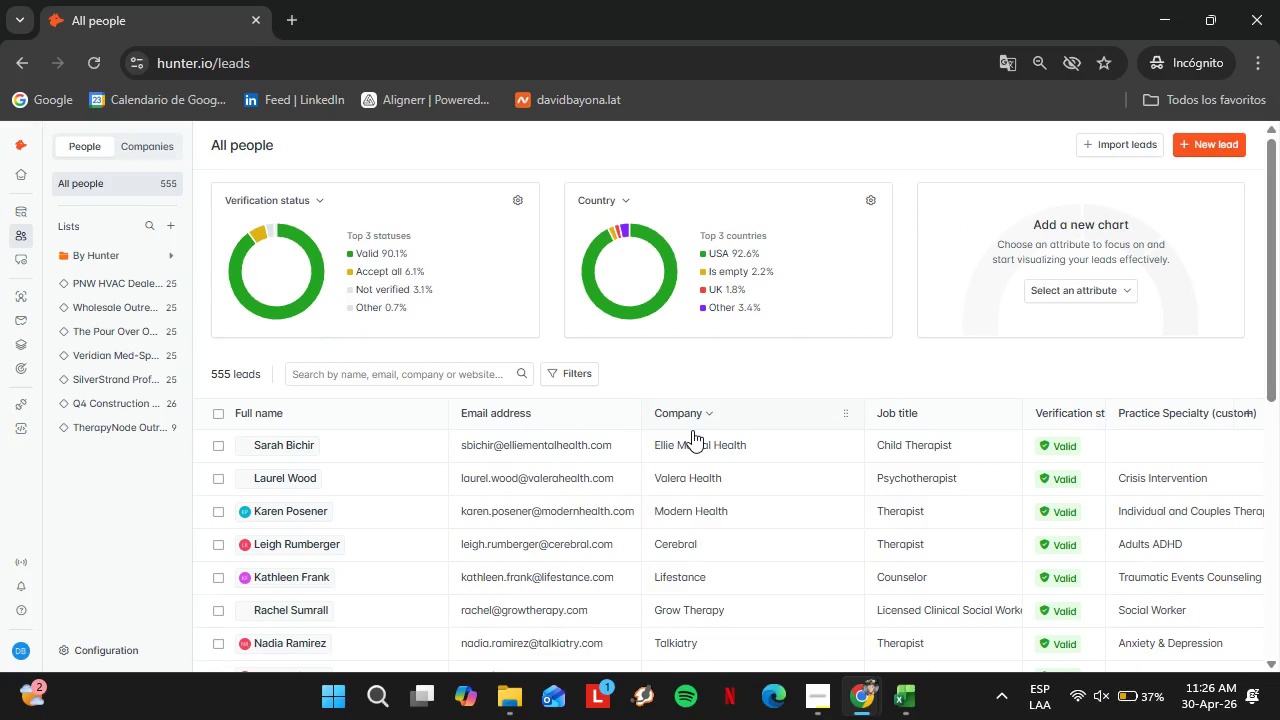 
wait(7.5)
 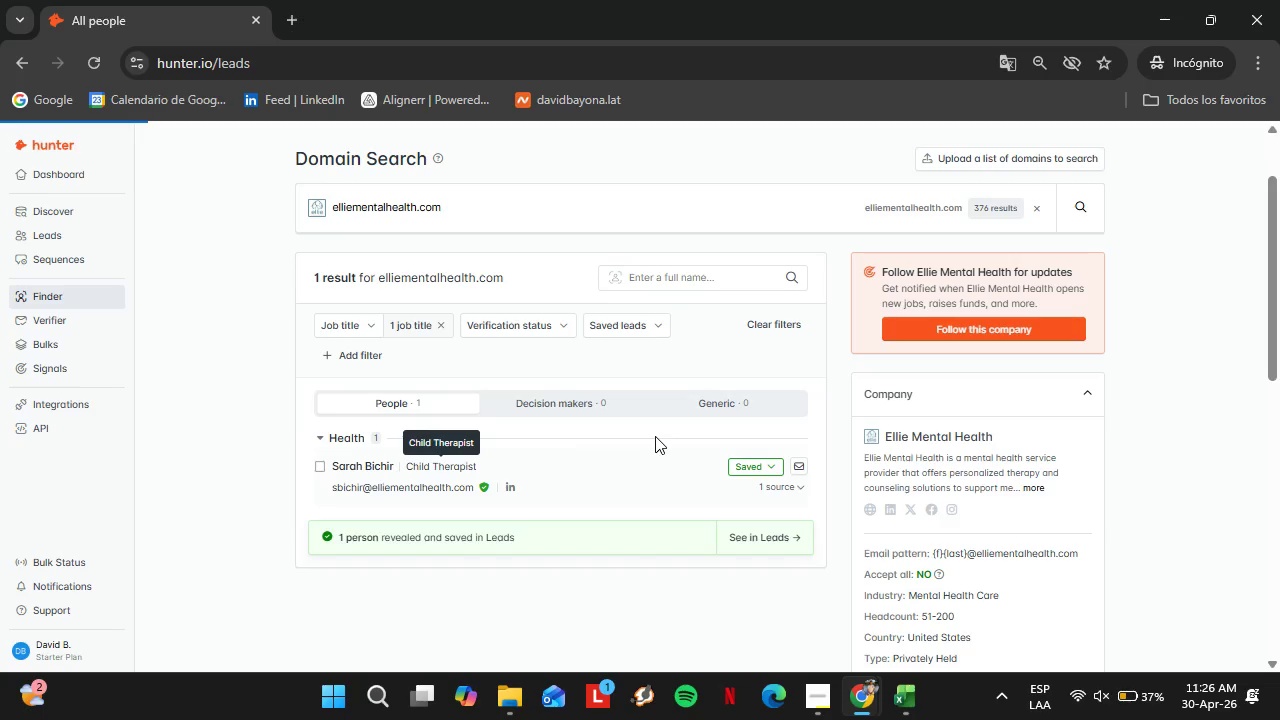 
left_click([102, 437])
 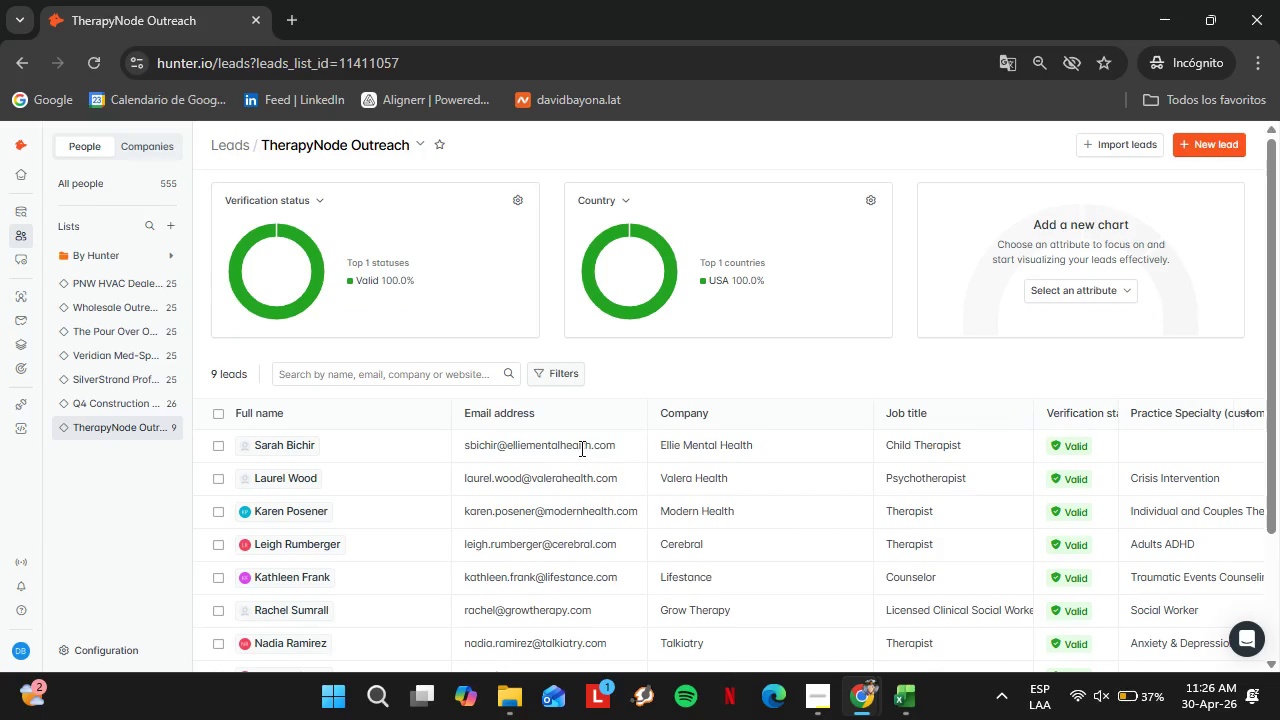 
wait(7.01)
 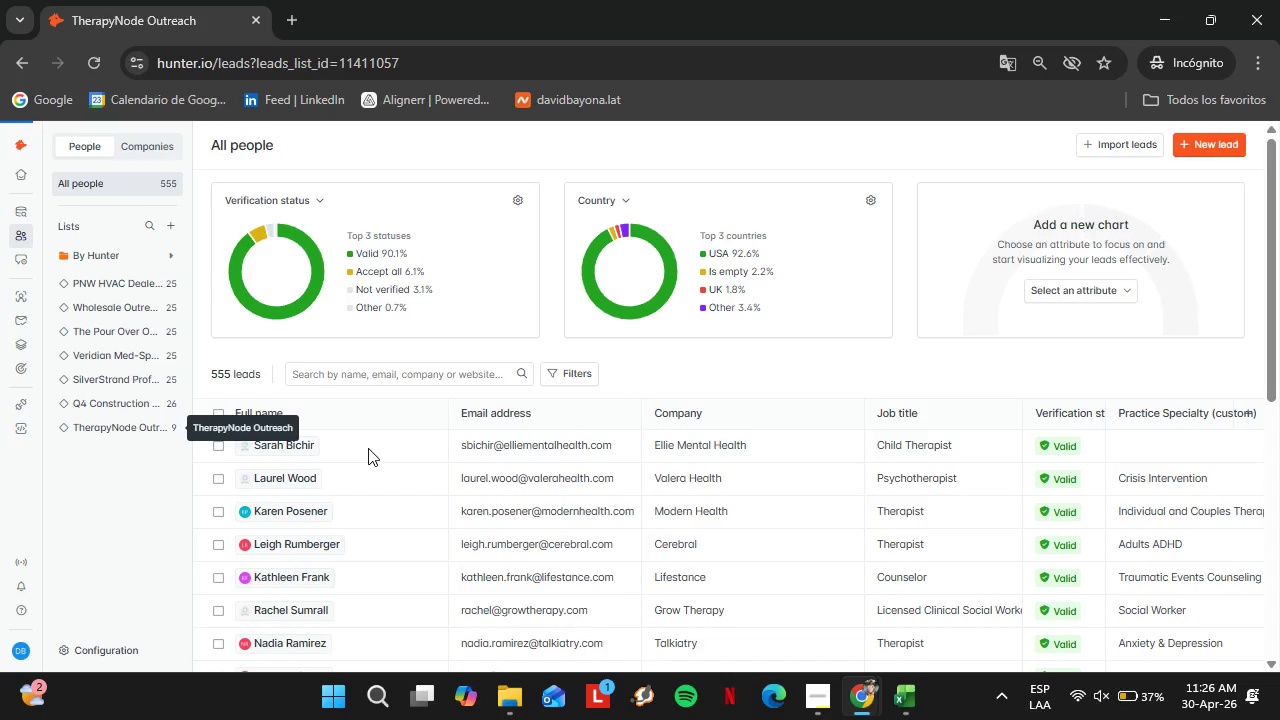 
scroll: coordinate [582, 447], scroll_direction: down, amount: 3.0
 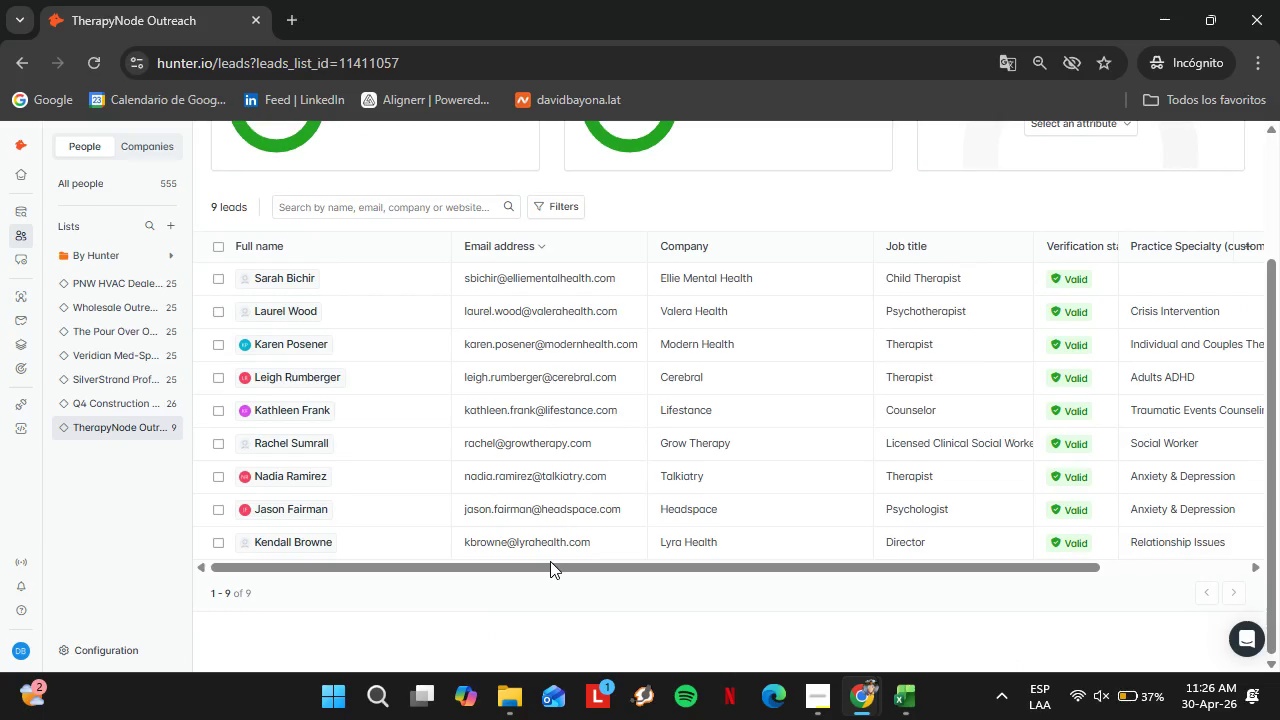 
left_click_drag(start_coordinate=[547, 565], to_coordinate=[684, 571])
 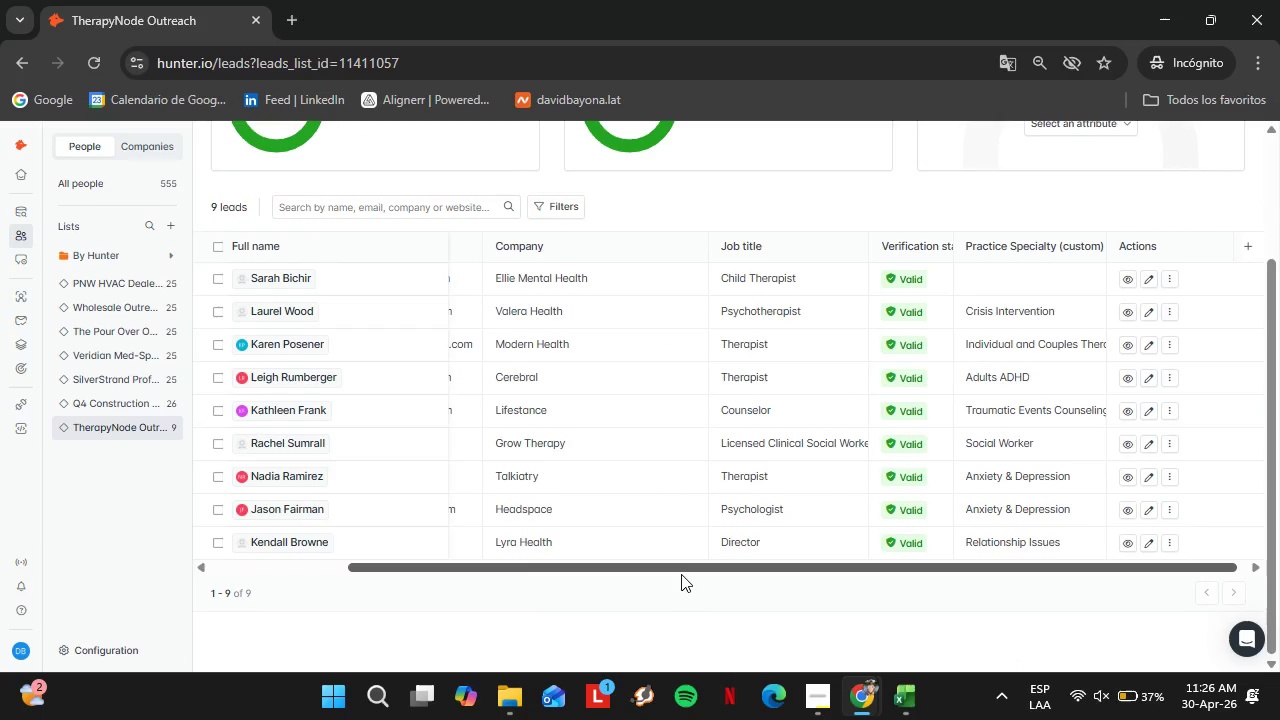 
left_click_drag(start_coordinate=[681, 574], to_coordinate=[398, 552])
 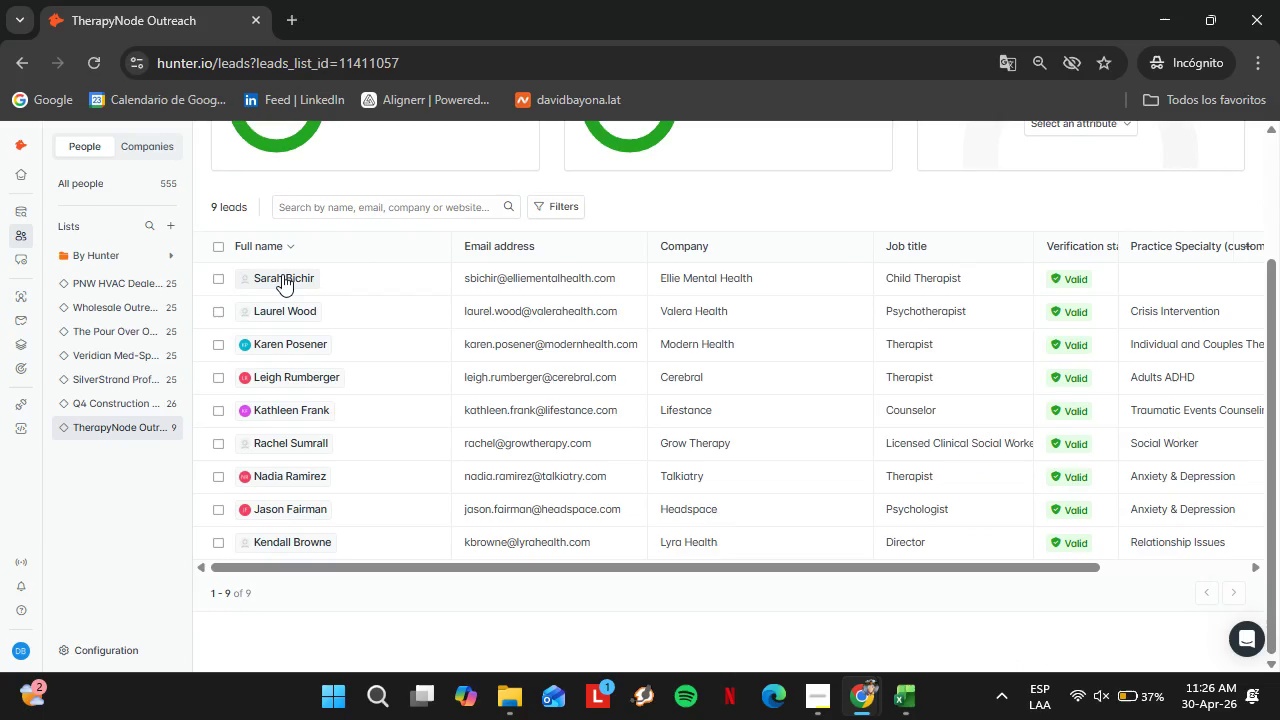 
left_click([282, 272])
 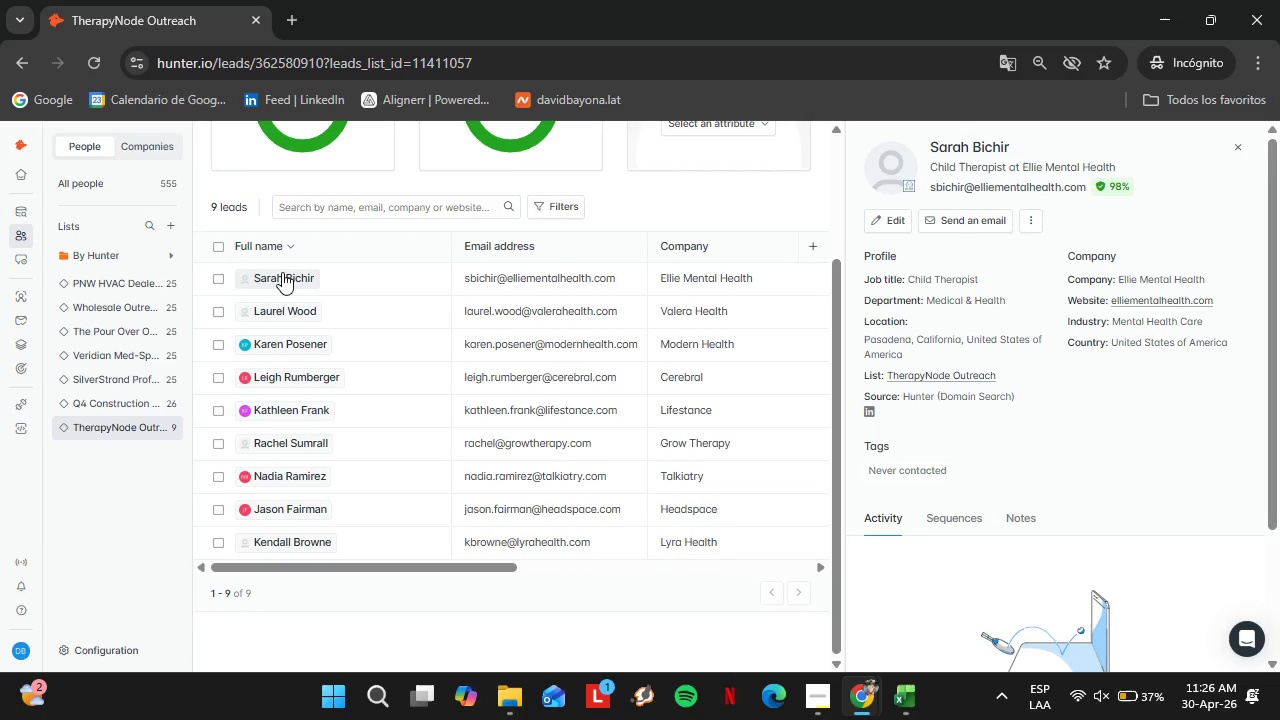 
wait(9.45)
 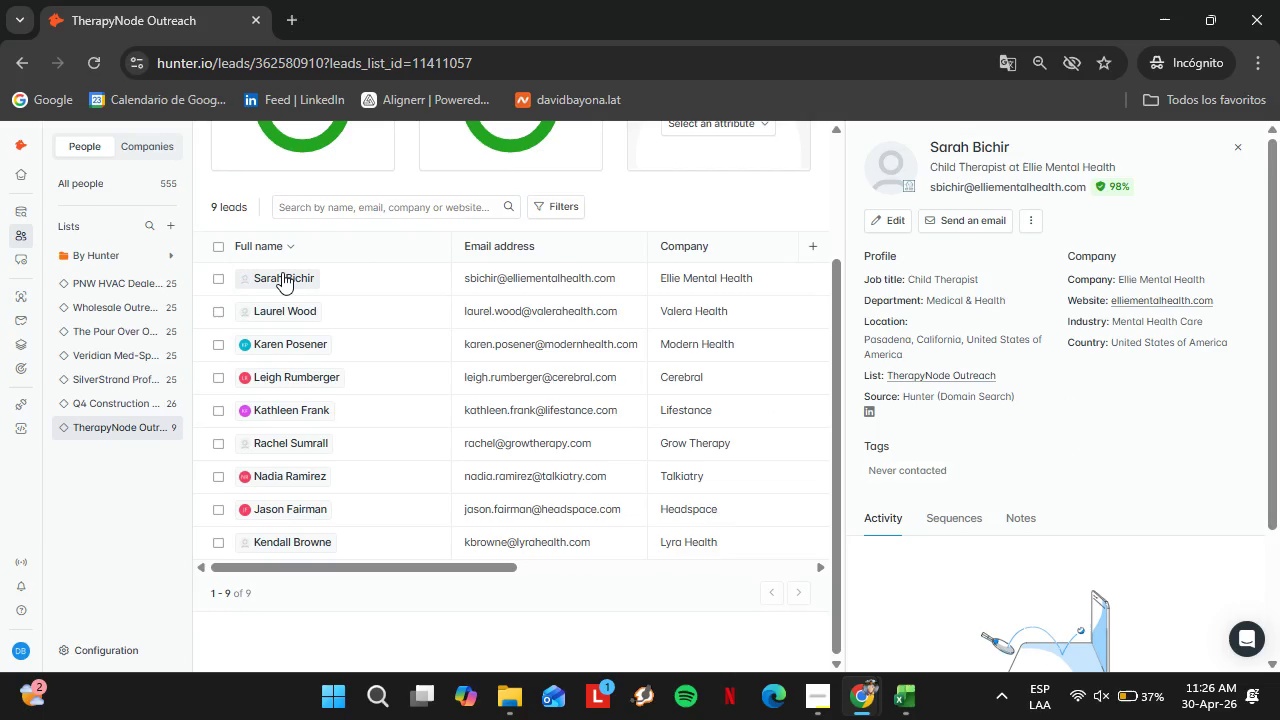 
right_click([869, 422])
 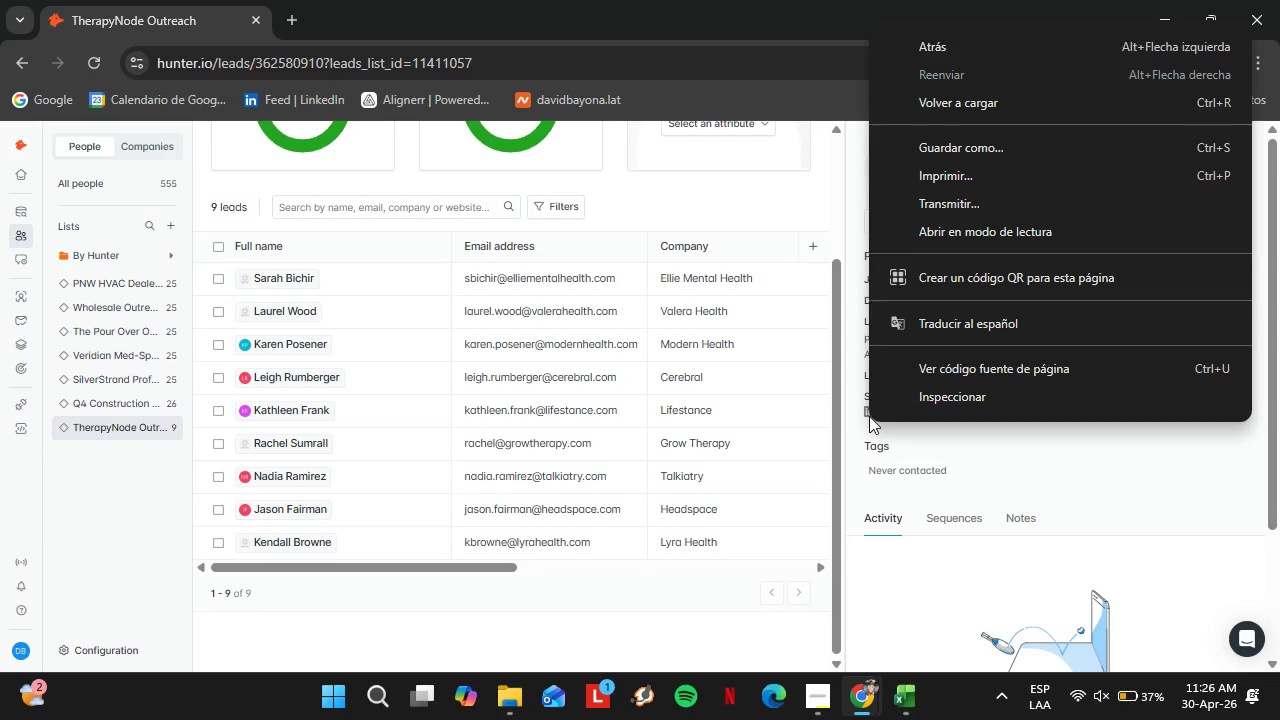 
left_click([869, 416])
 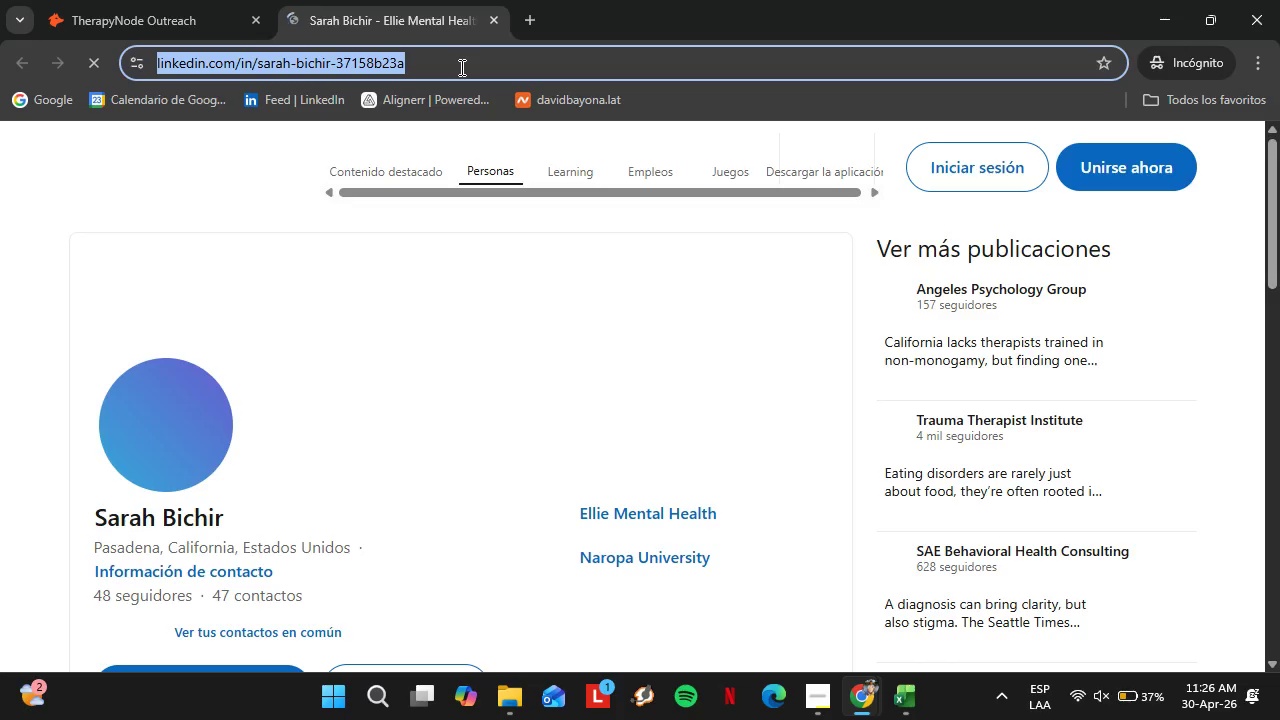 
key(Control+C)
 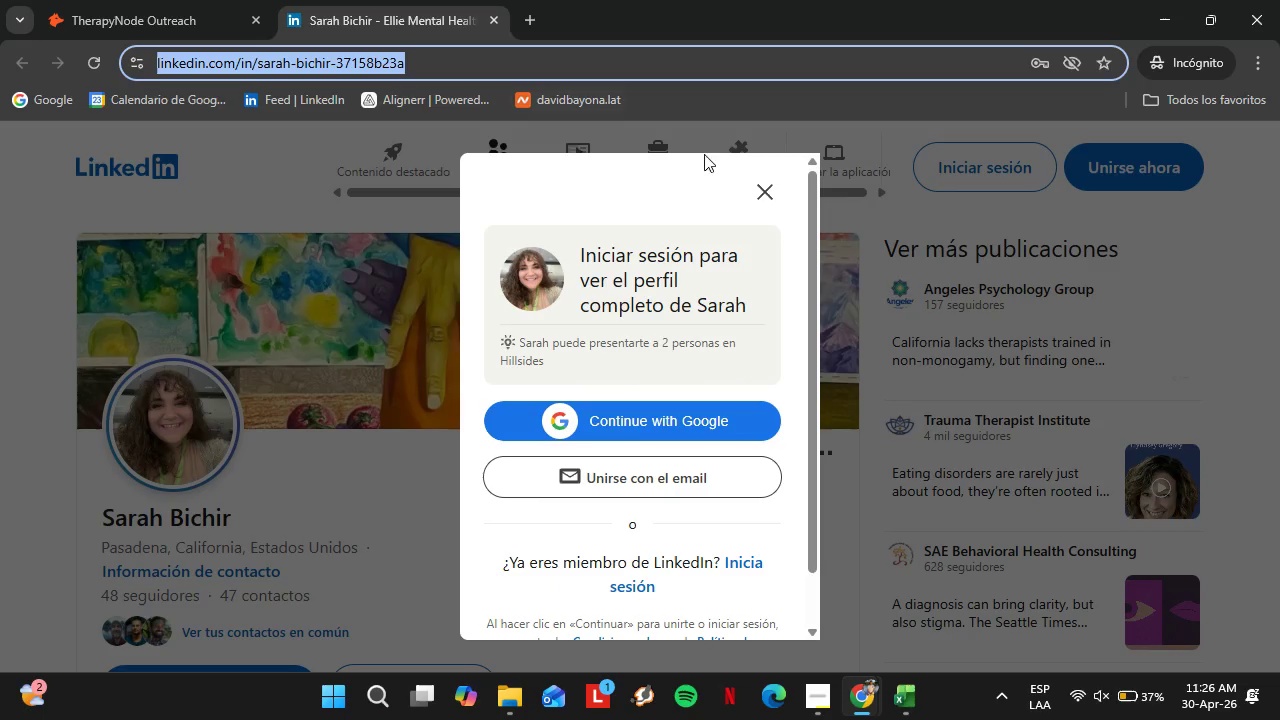 
left_click([770, 194])
 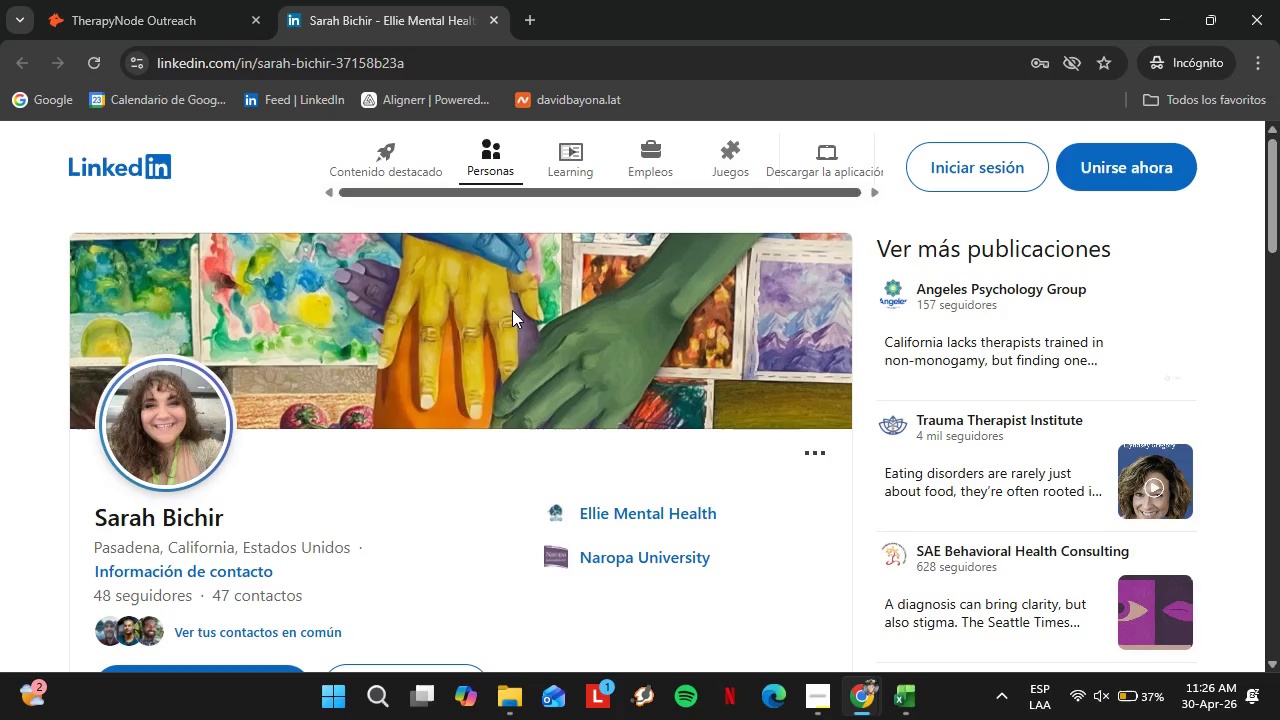 
scroll: coordinate [333, 386], scroll_direction: down, amount: 9.0
 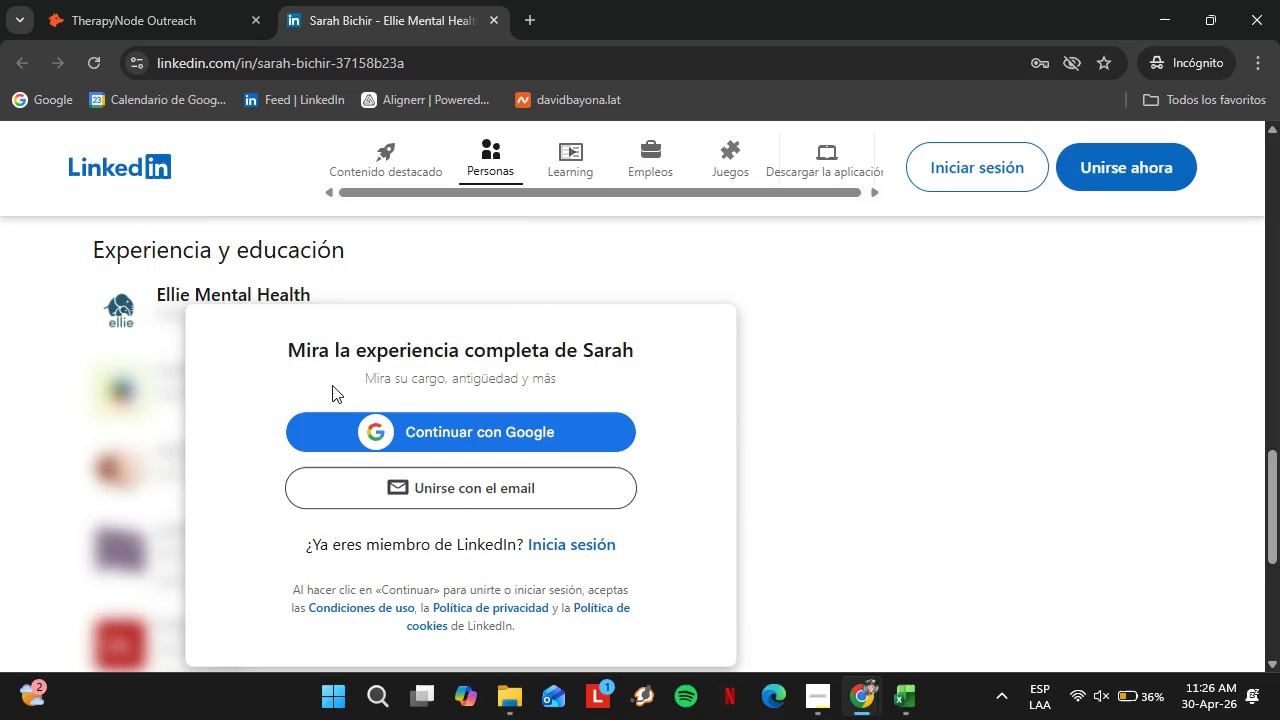 
scroll: coordinate [485, 341], scroll_direction: up, amount: 4.0
 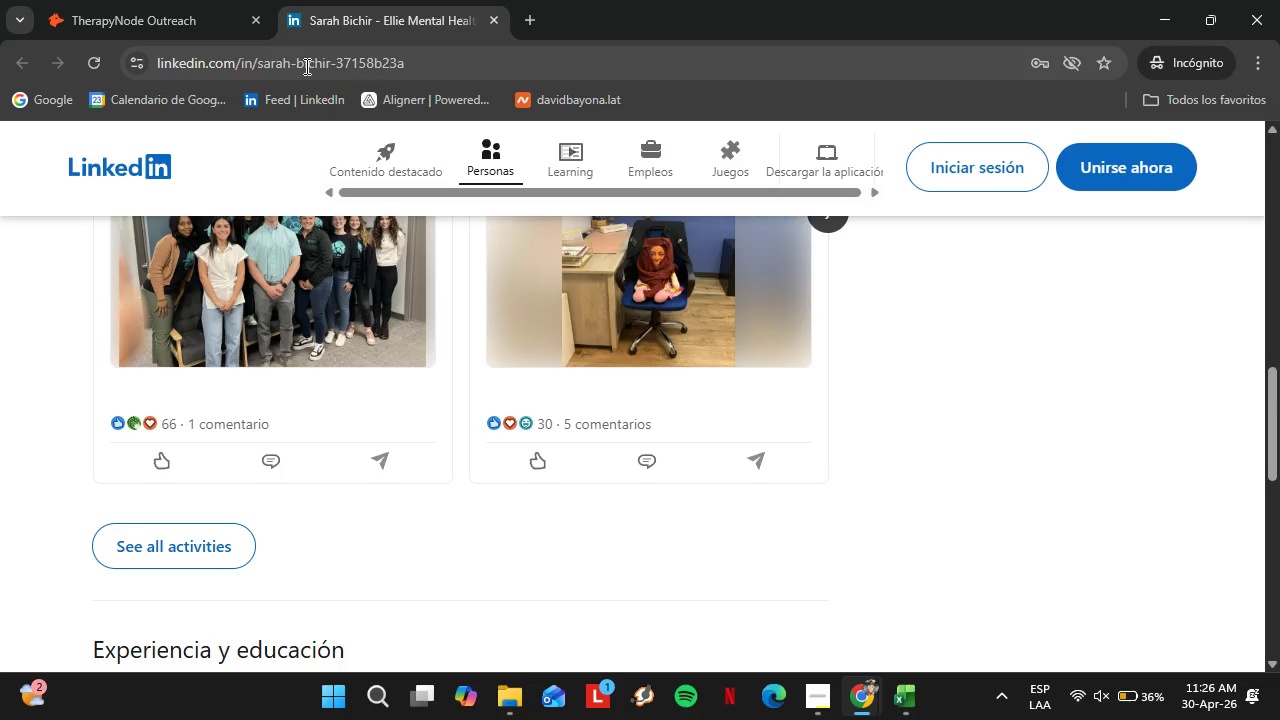 
left_click([305, 66])
 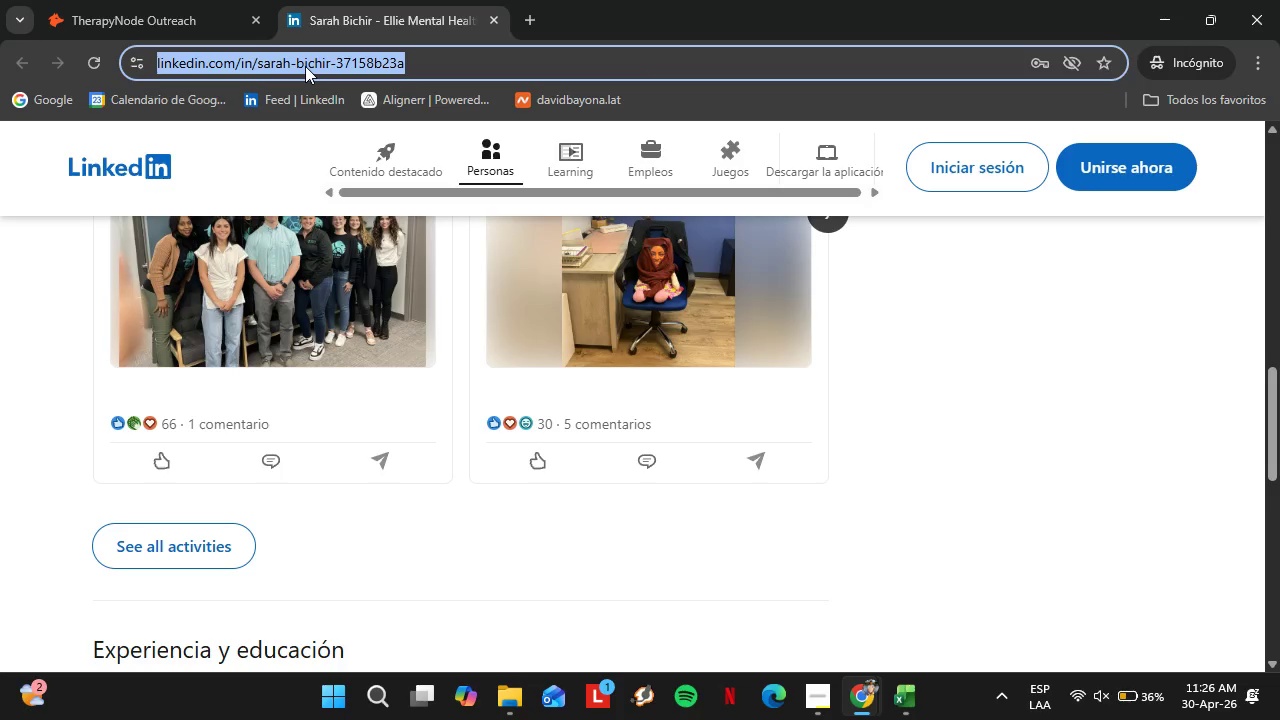 
key(Control+C)
 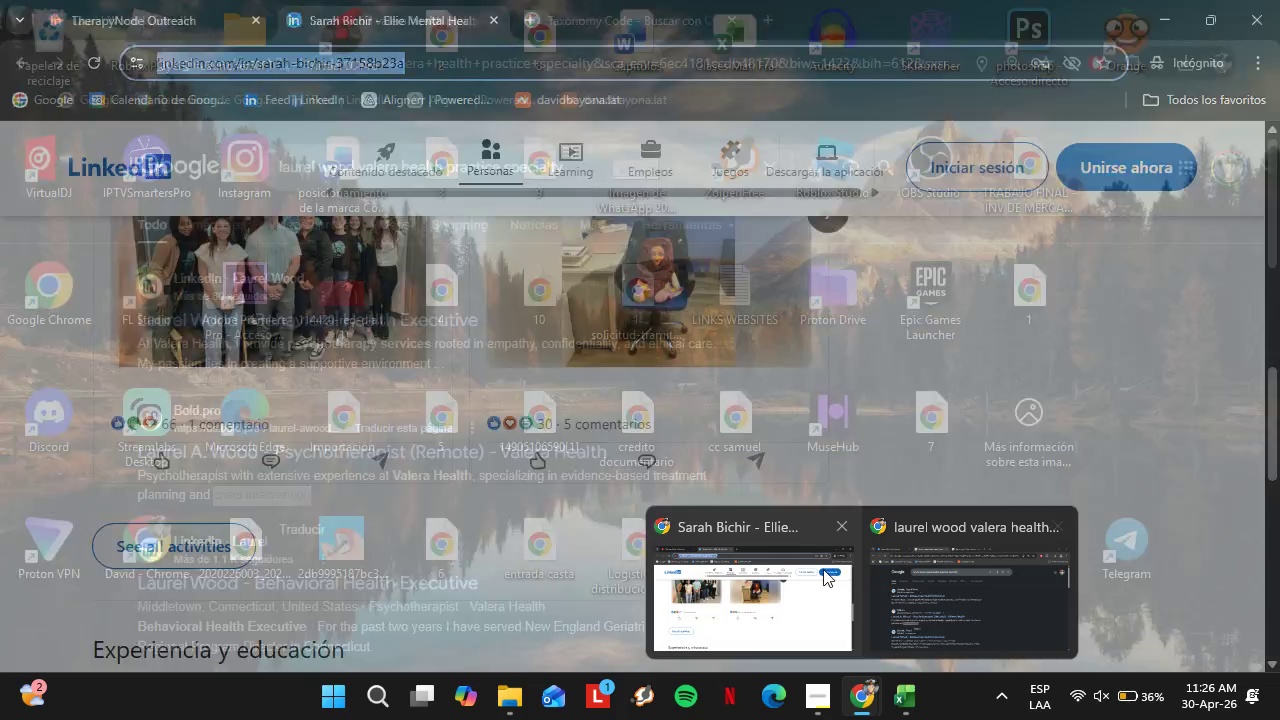 
left_click([991, 569])
 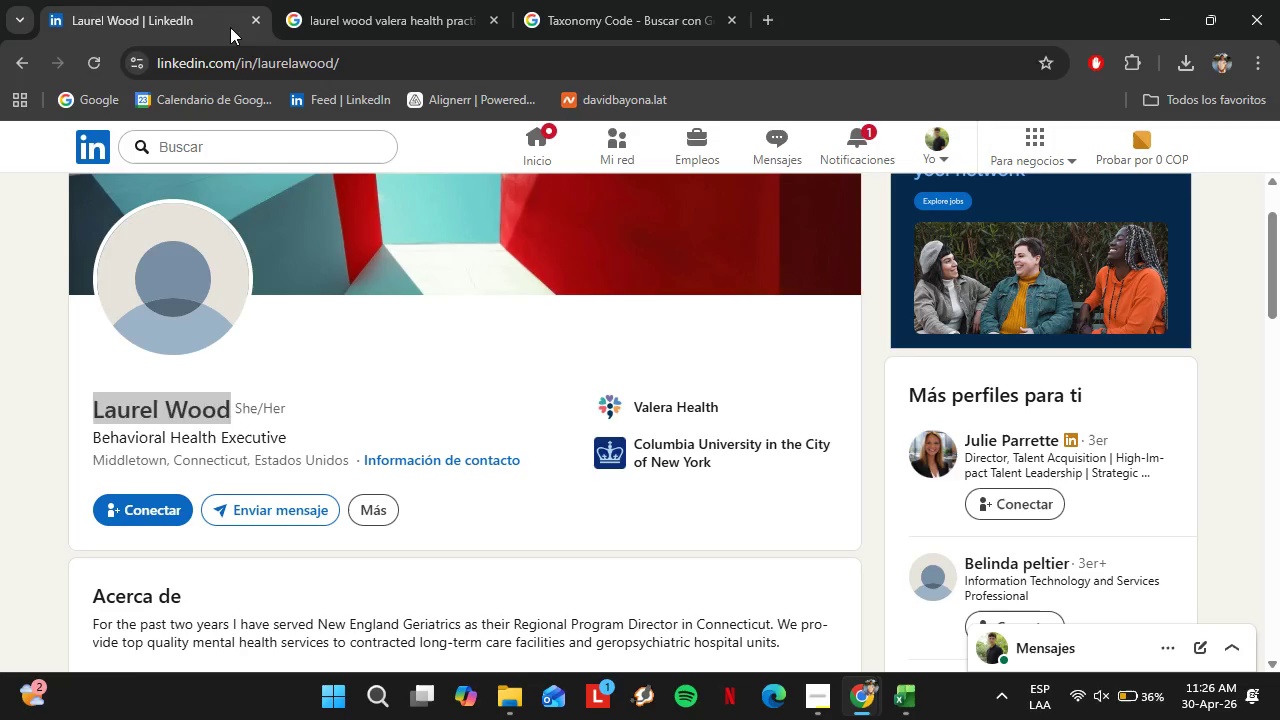 
double_click([249, 63])
 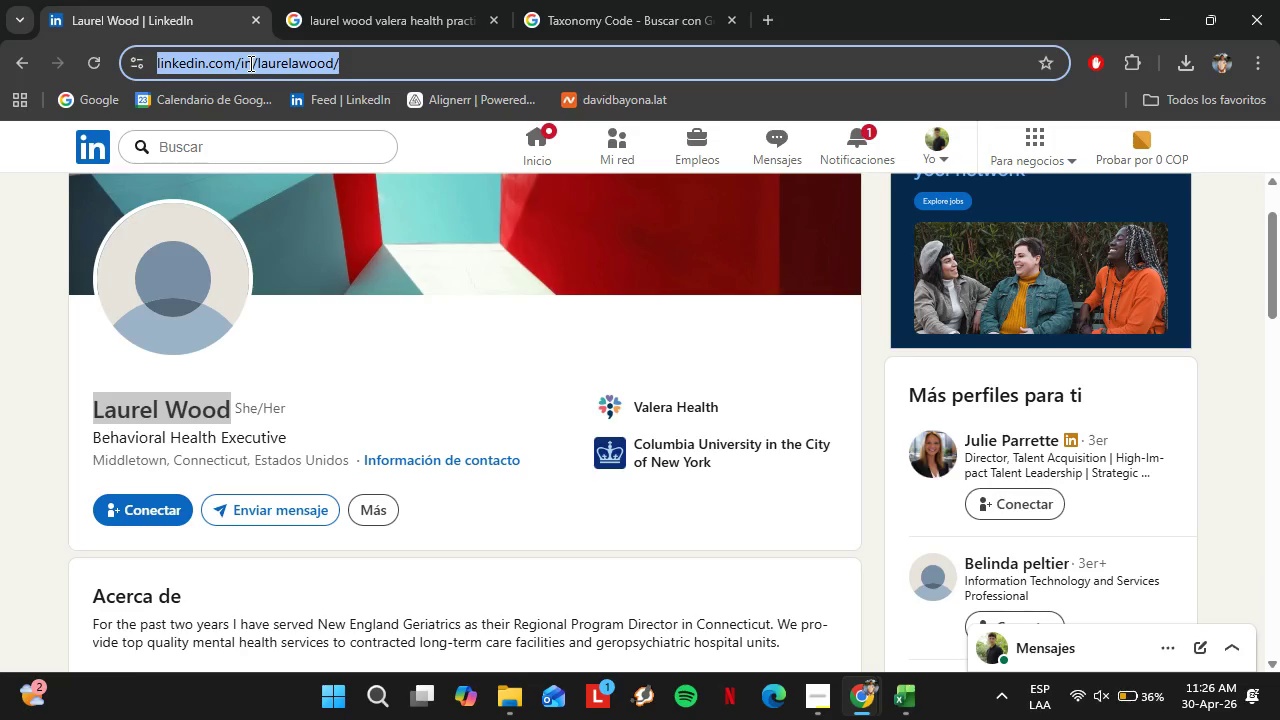 
key(Control+V)
 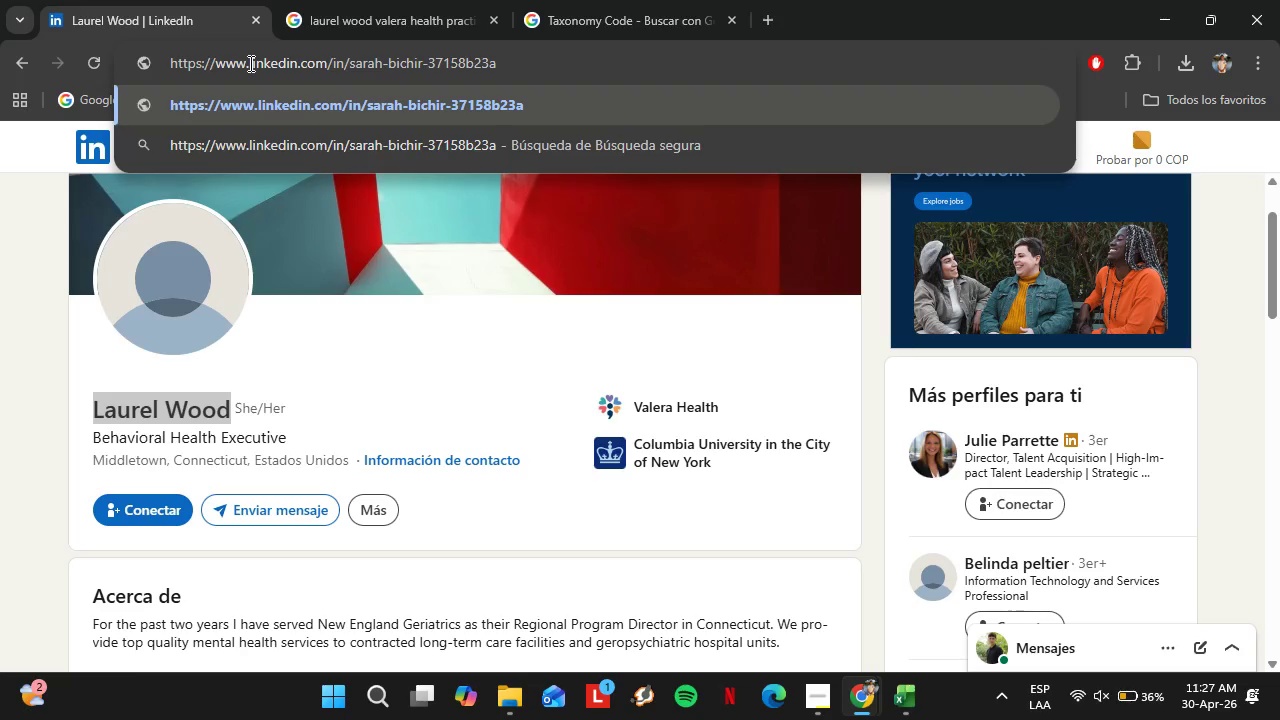 
key(Enter)
 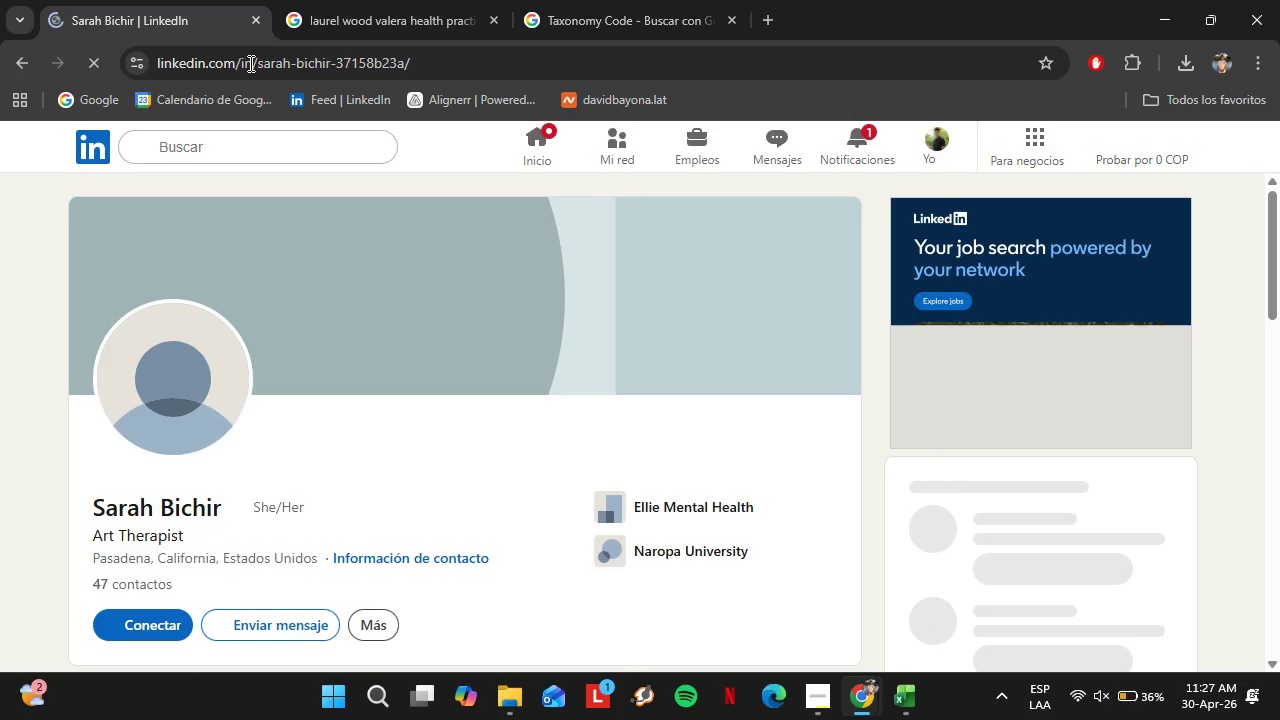 
wait(6.31)
 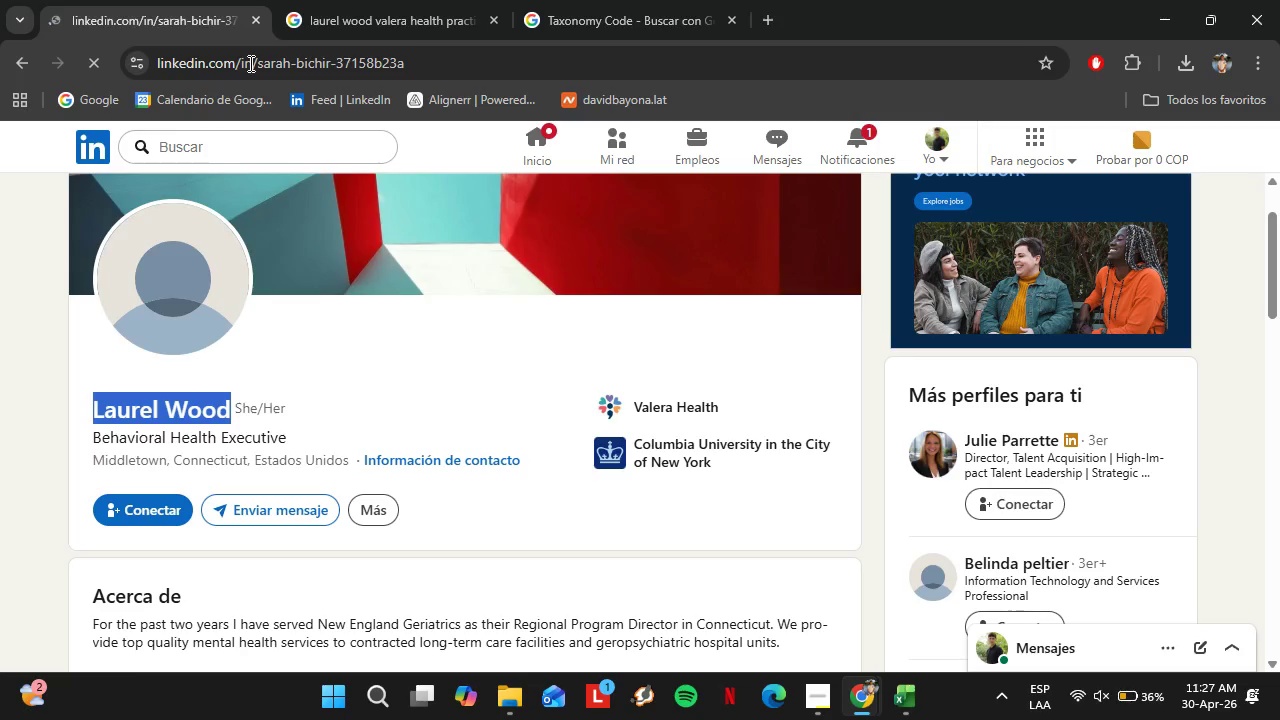 
scroll: coordinate [258, 422], scroll_direction: down, amount: 5.0
 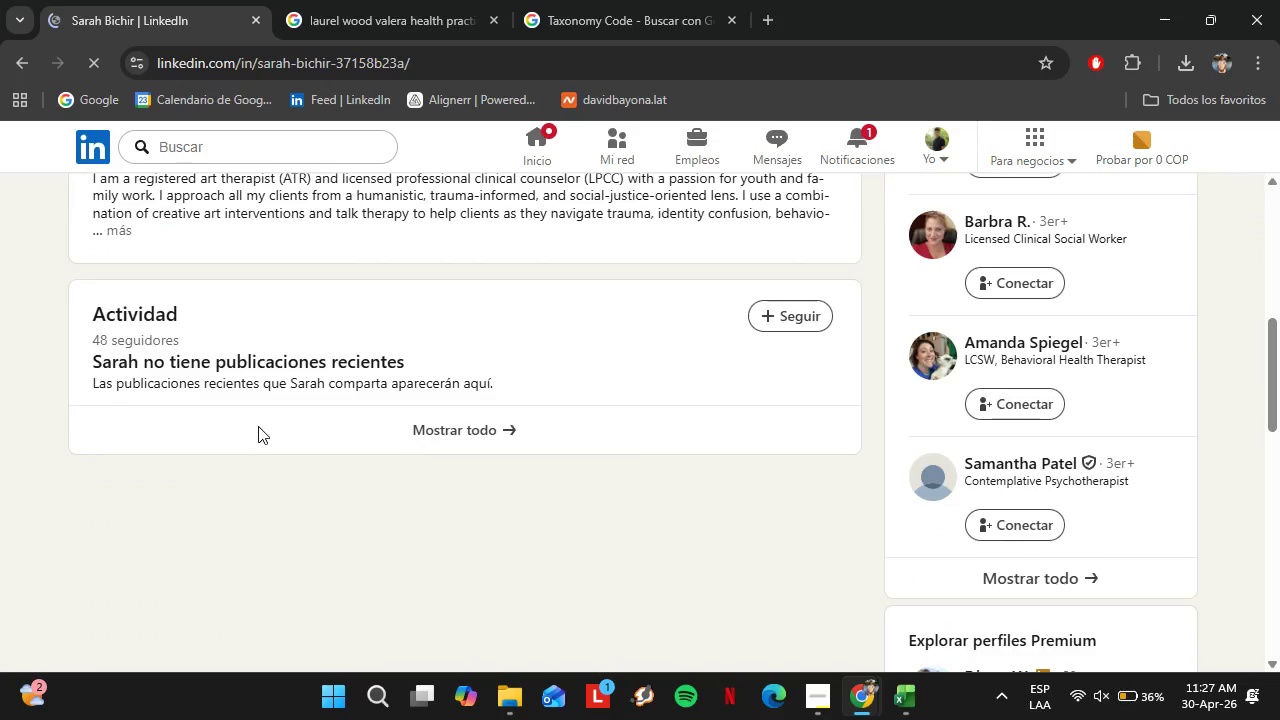 
scroll: coordinate [258, 422], scroll_direction: up, amount: 2.0
 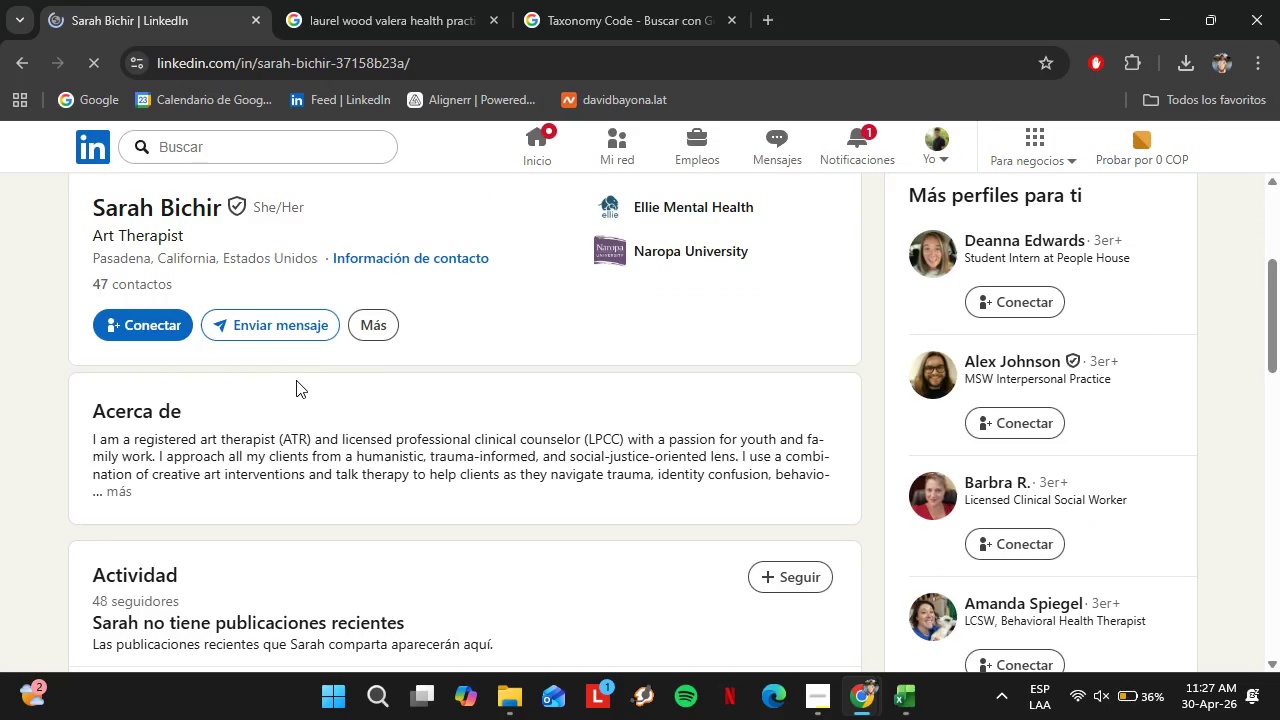 
scroll: coordinate [296, 380], scroll_direction: down, amount: 5.0
 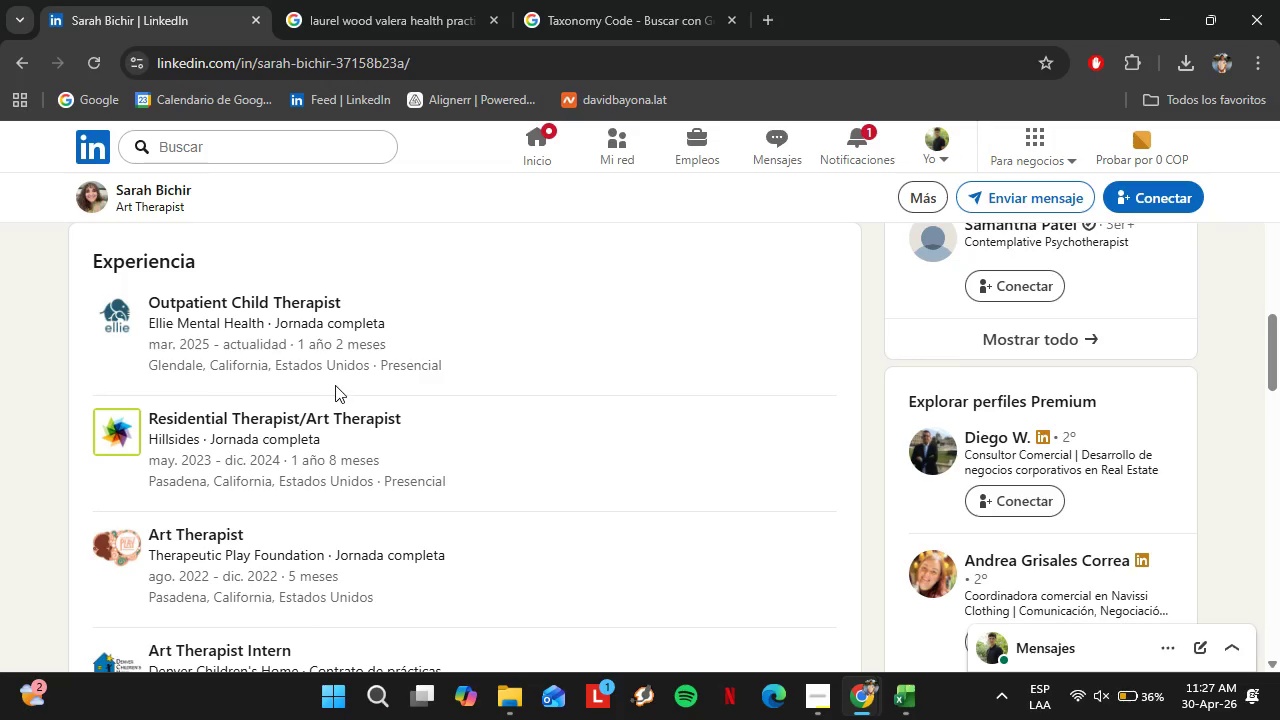 
wait(17.74)
 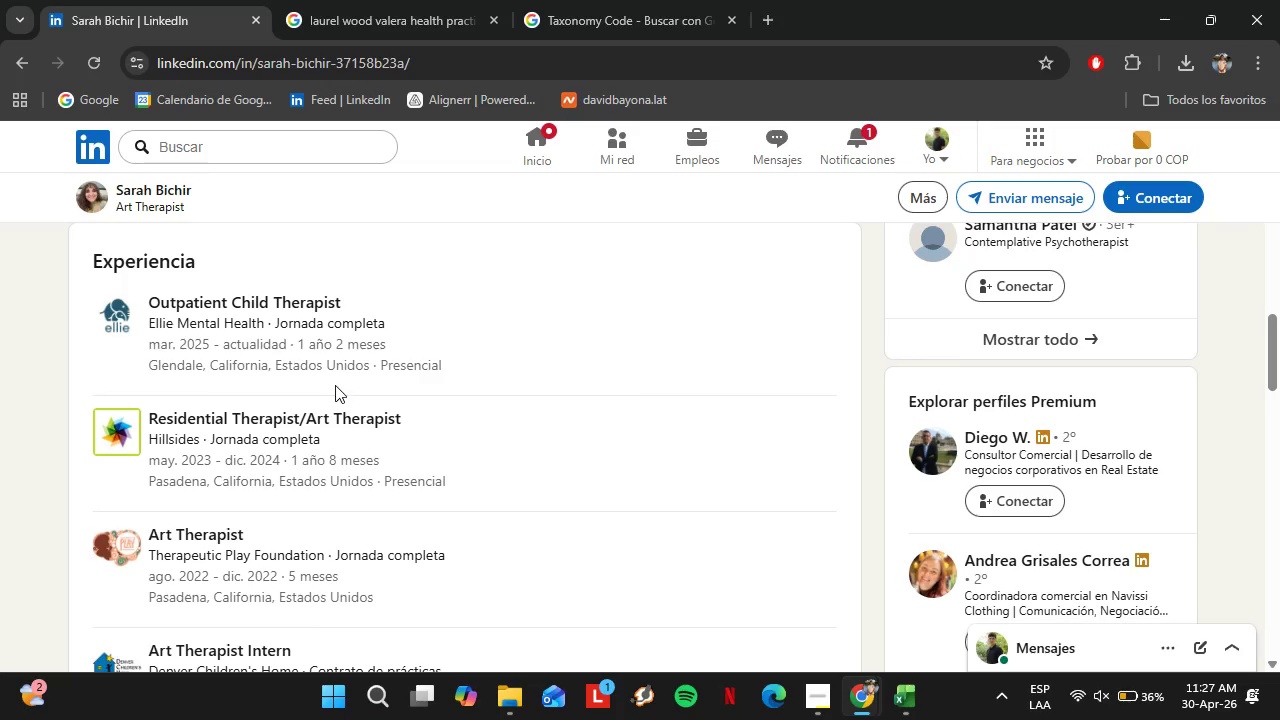 
scroll: coordinate [337, 427], scroll_direction: down, amount: 2.0
 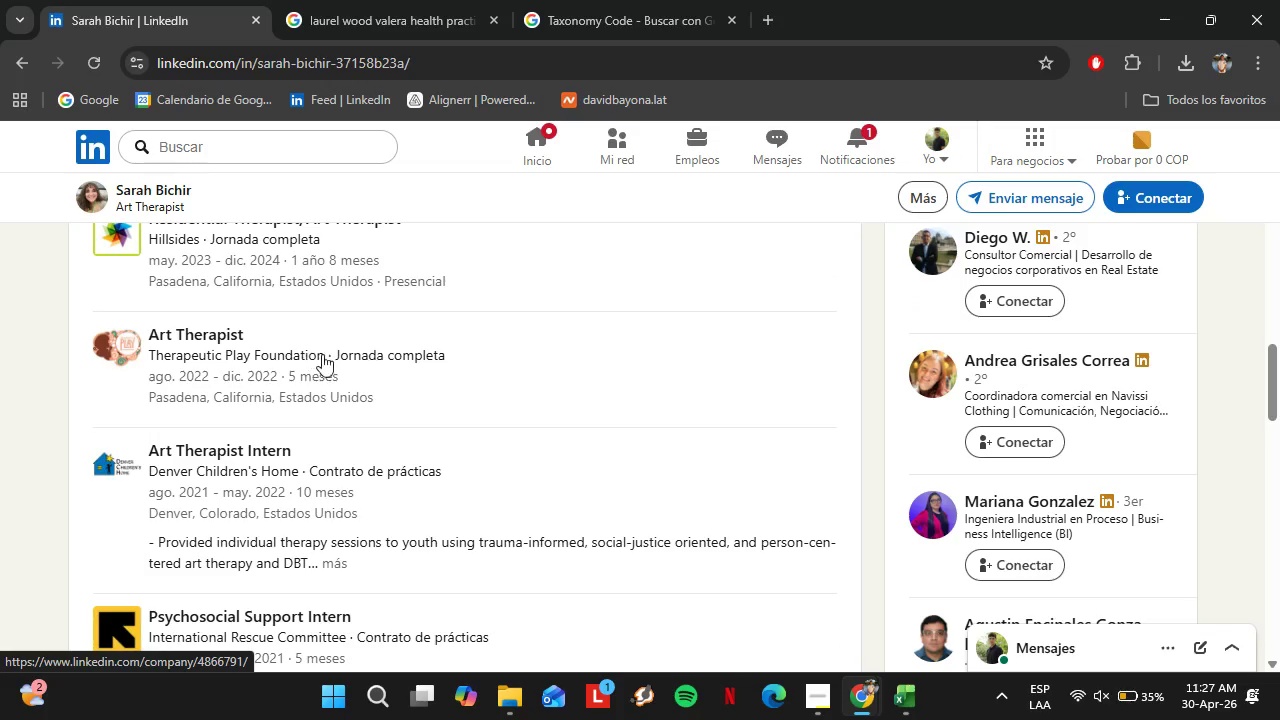 
scroll: coordinate [376, 392], scroll_direction: up, amount: 2.0
 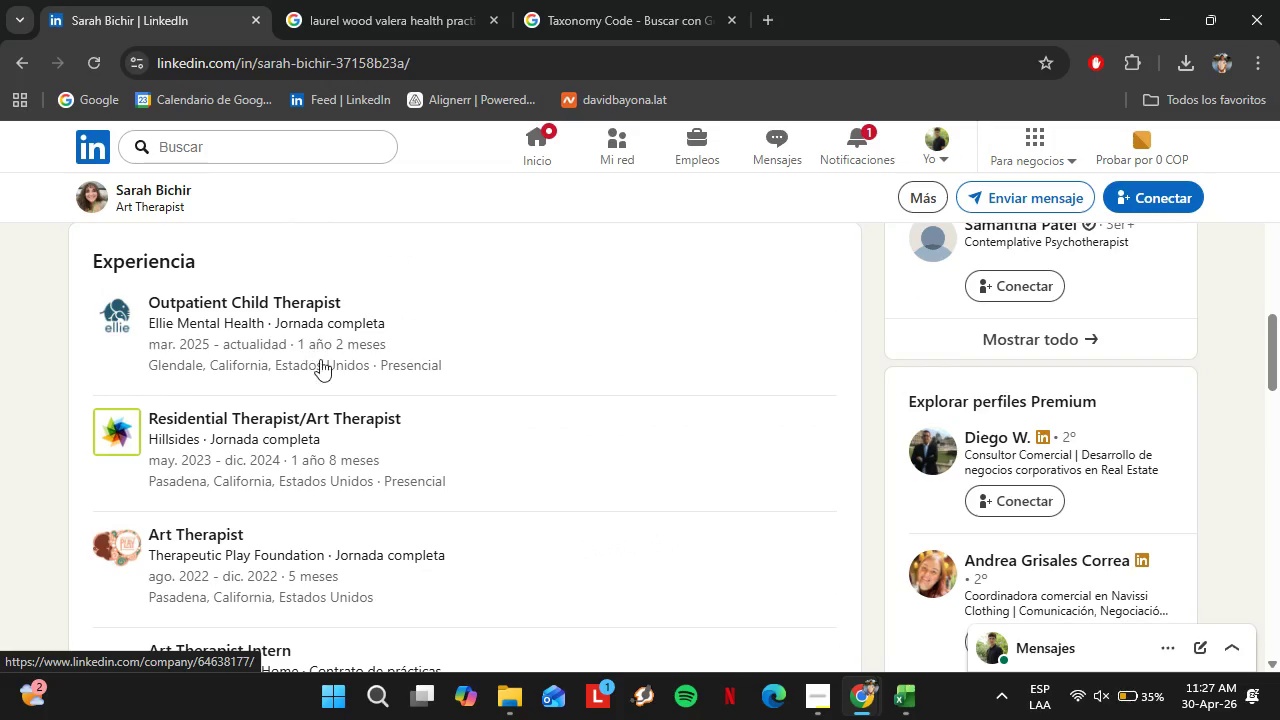 
scroll: coordinate [330, 406], scroll_direction: down, amount: 8.0
 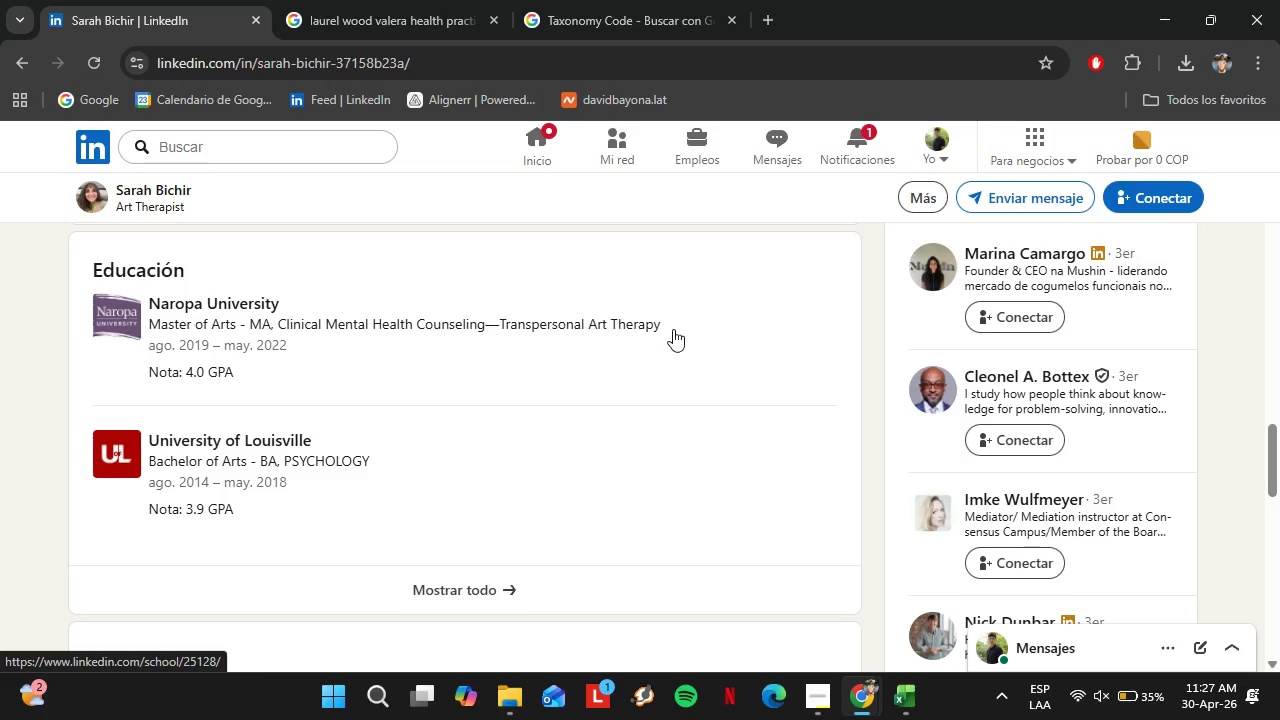 
wait(5.09)
 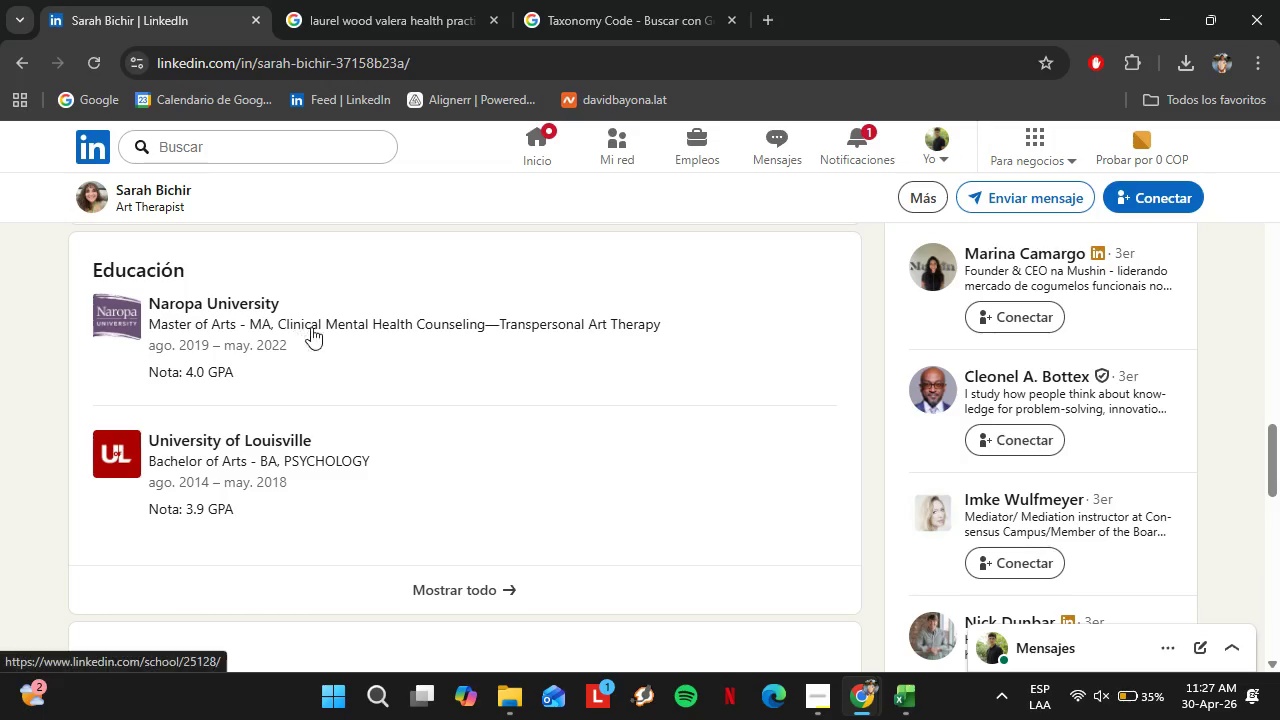 
left_click_drag(start_coordinate=[676, 330], to_coordinate=[561, 318])
 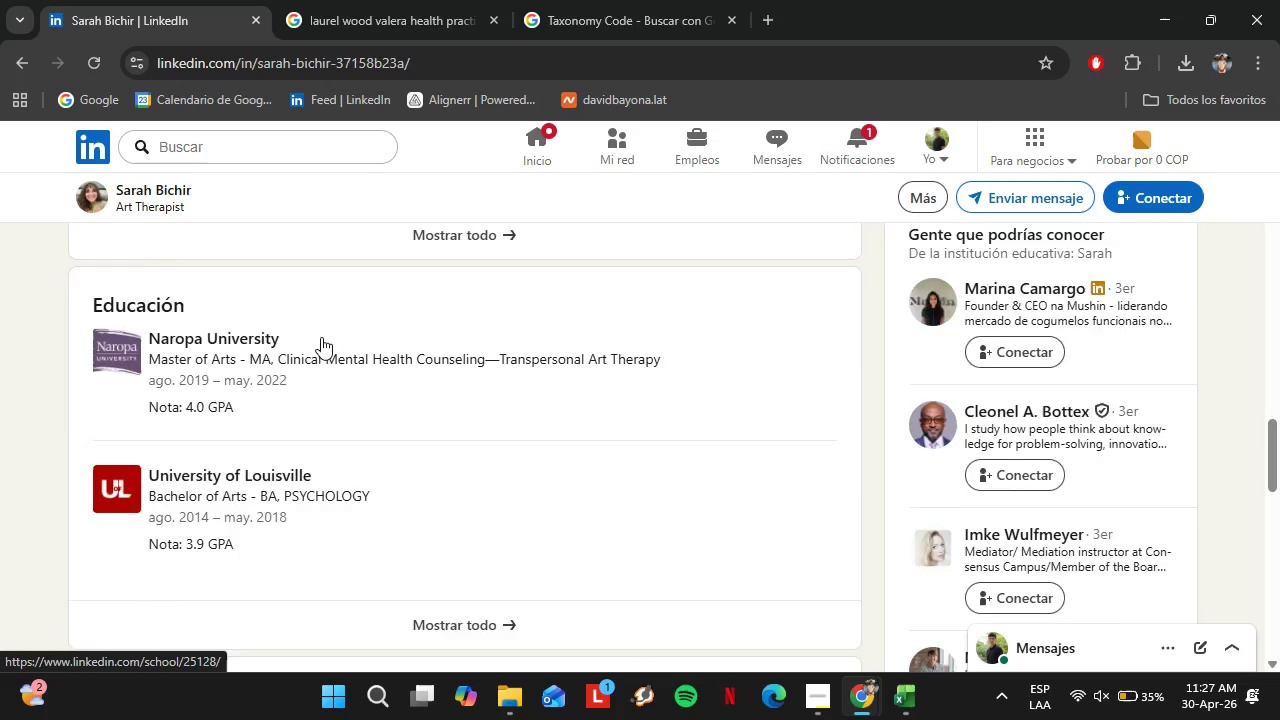 
scroll: coordinate [328, 337], scroll_direction: up, amount: 21.0
 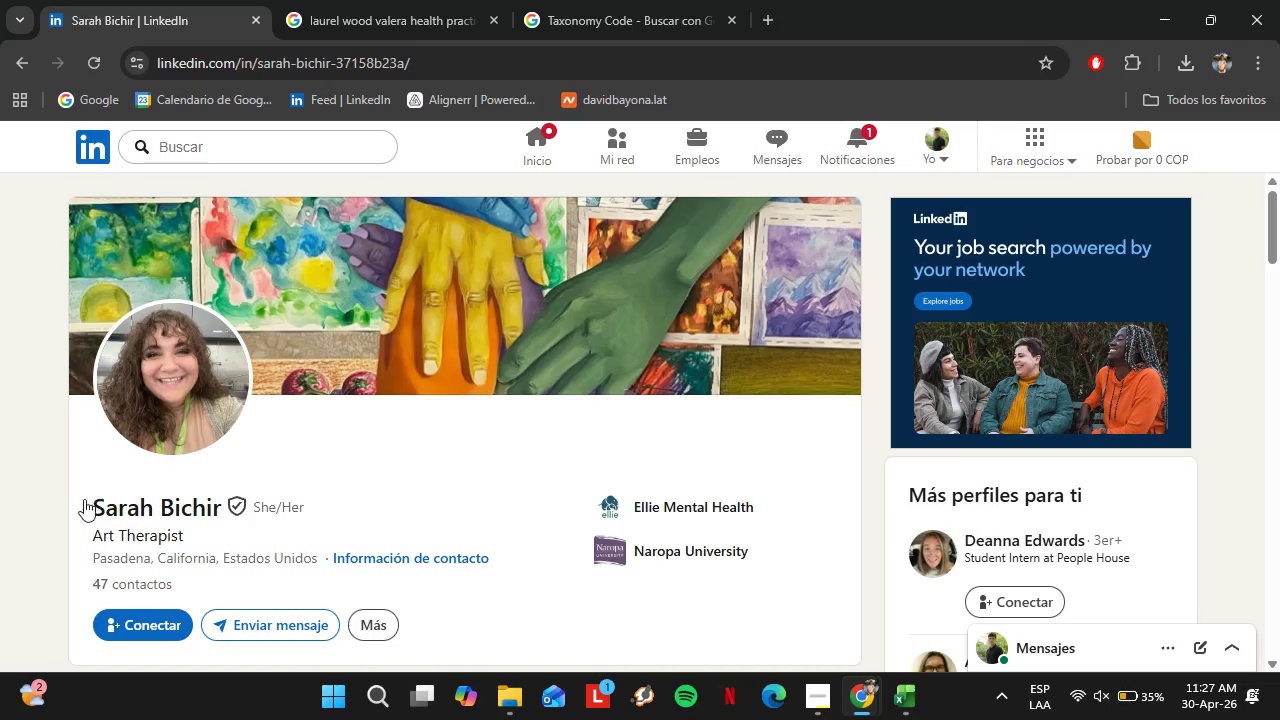 
left_click_drag(start_coordinate=[83, 499], to_coordinate=[110, 501])
 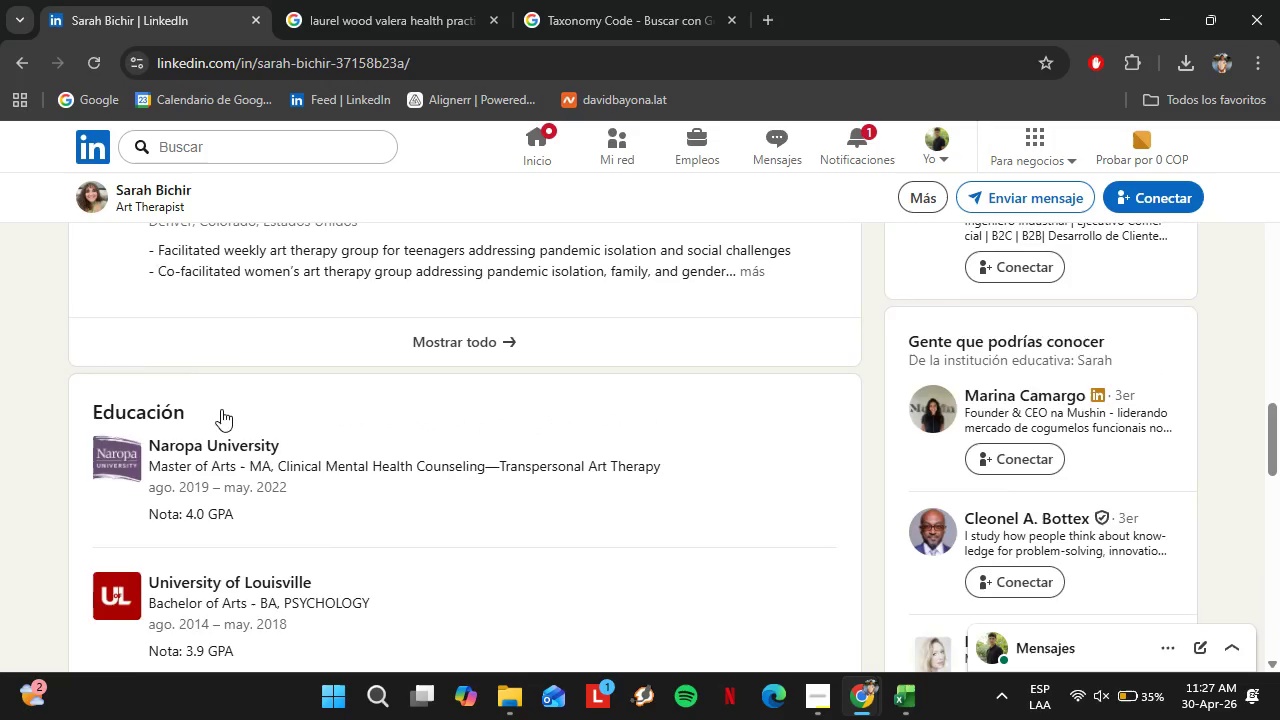 
scroll: coordinate [224, 408], scroll_direction: up, amount: 16.0
 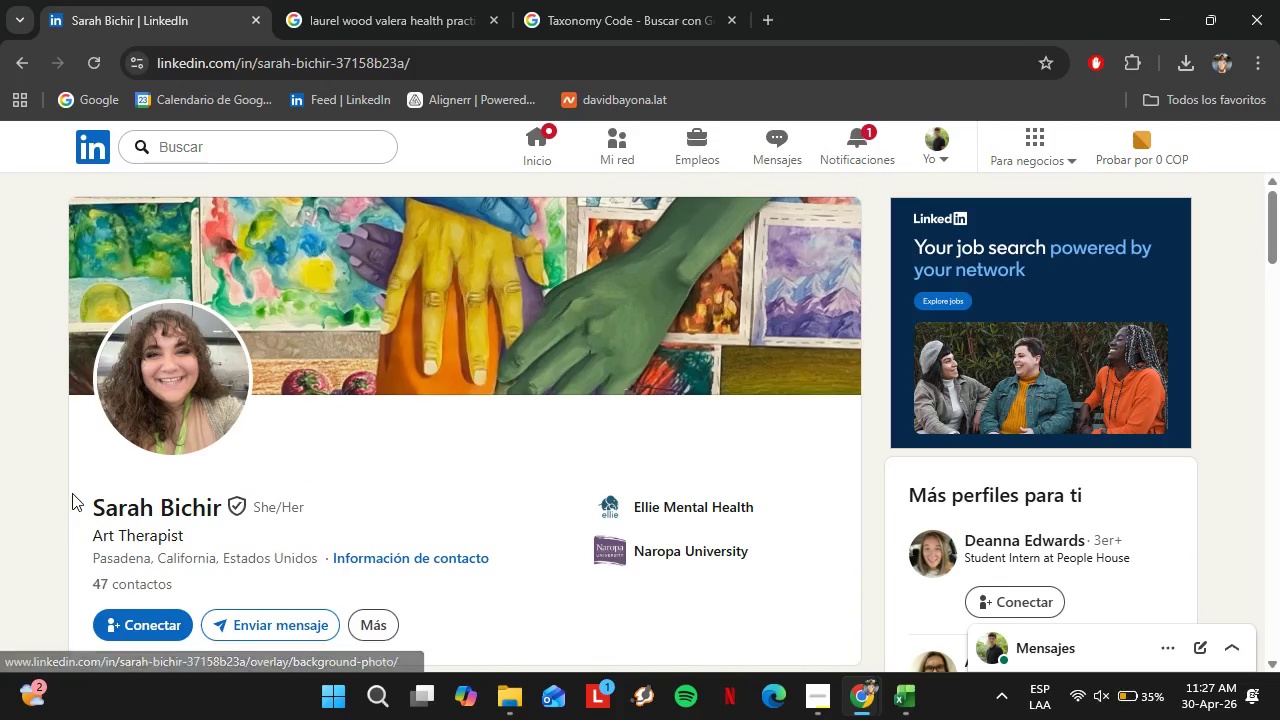 
left_click_drag(start_coordinate=[74, 493], to_coordinate=[228, 504])
 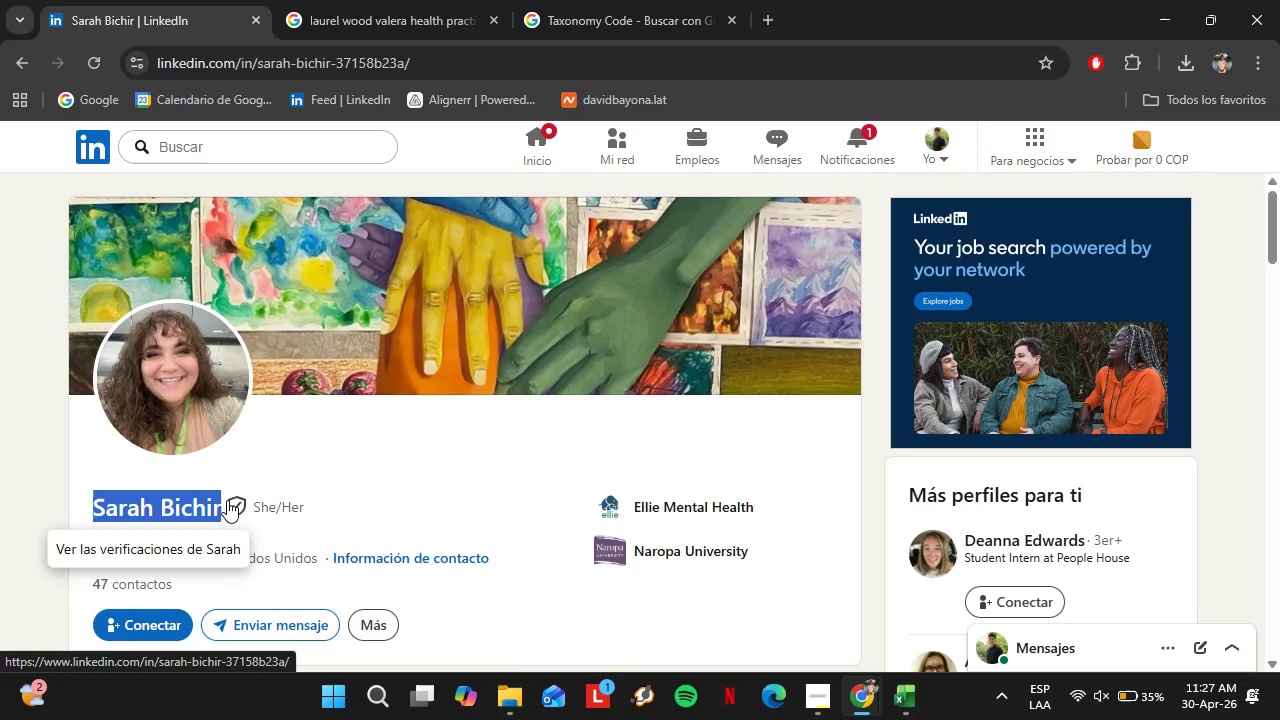 
key(Control+C)
 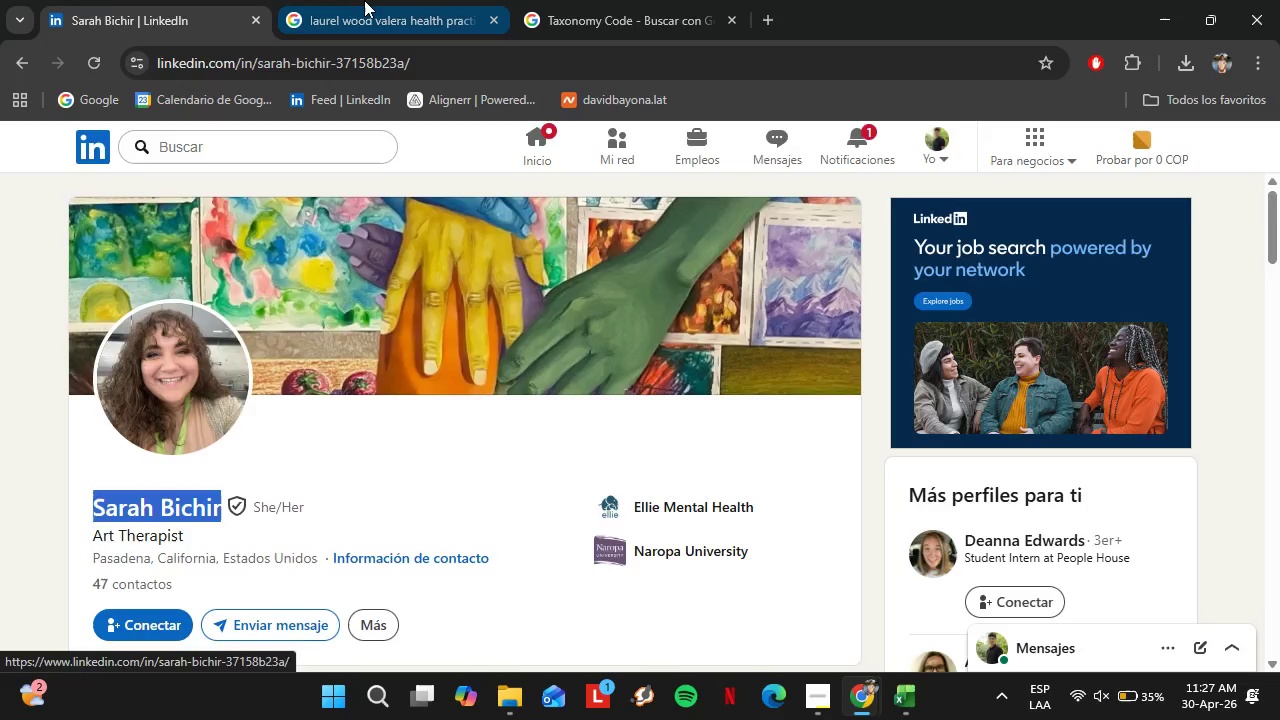 
left_click([365, 0])
 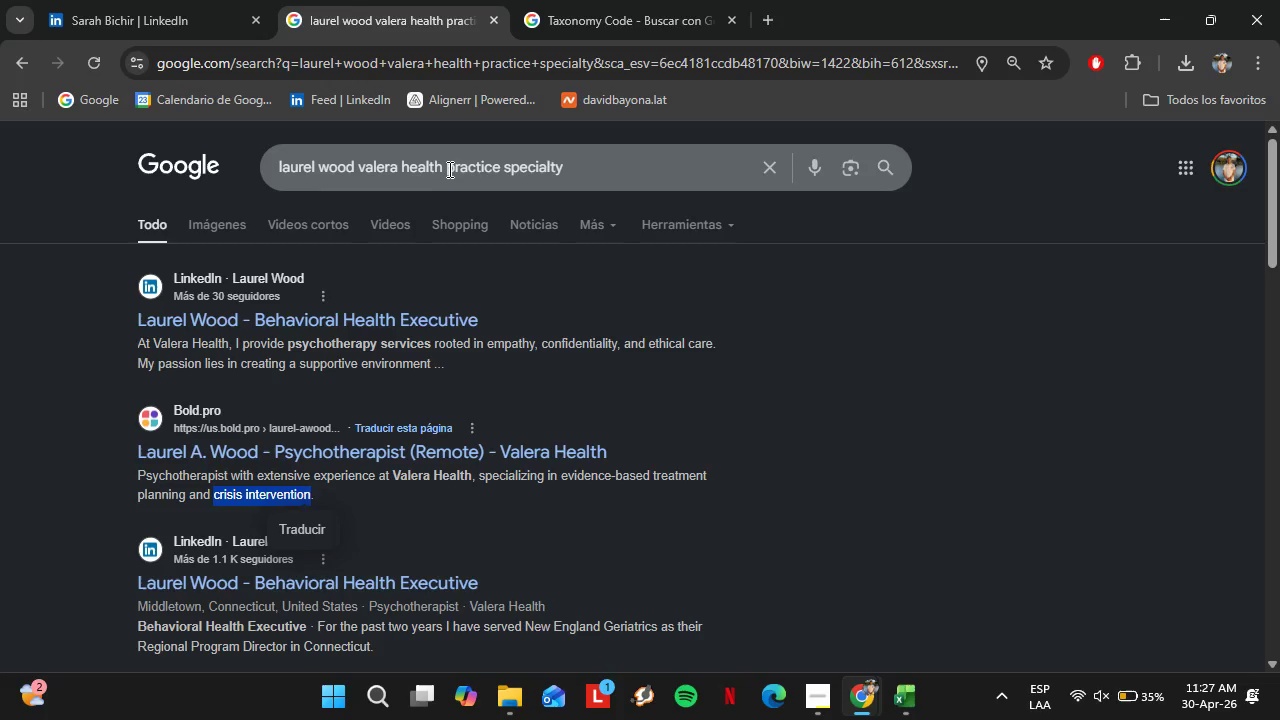 
left_click_drag(start_coordinate=[444, 169], to_coordinate=[261, 163])
 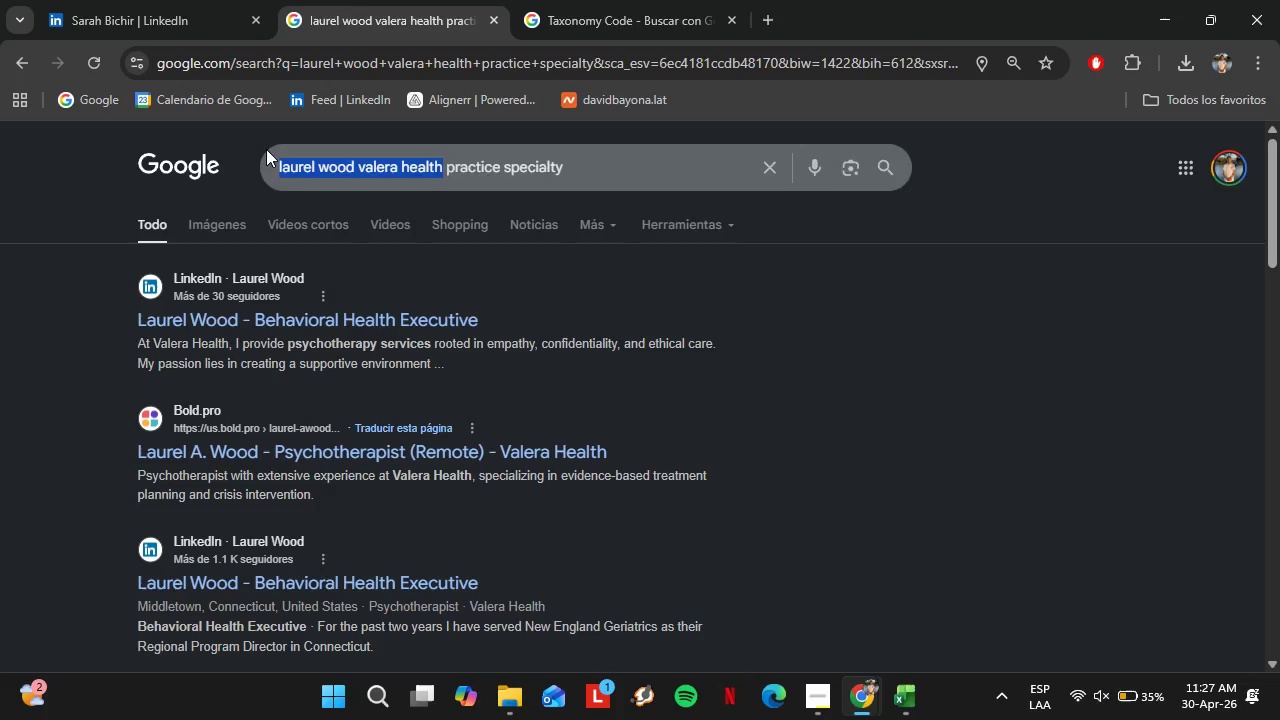 
key(Control+ControlLeft)
 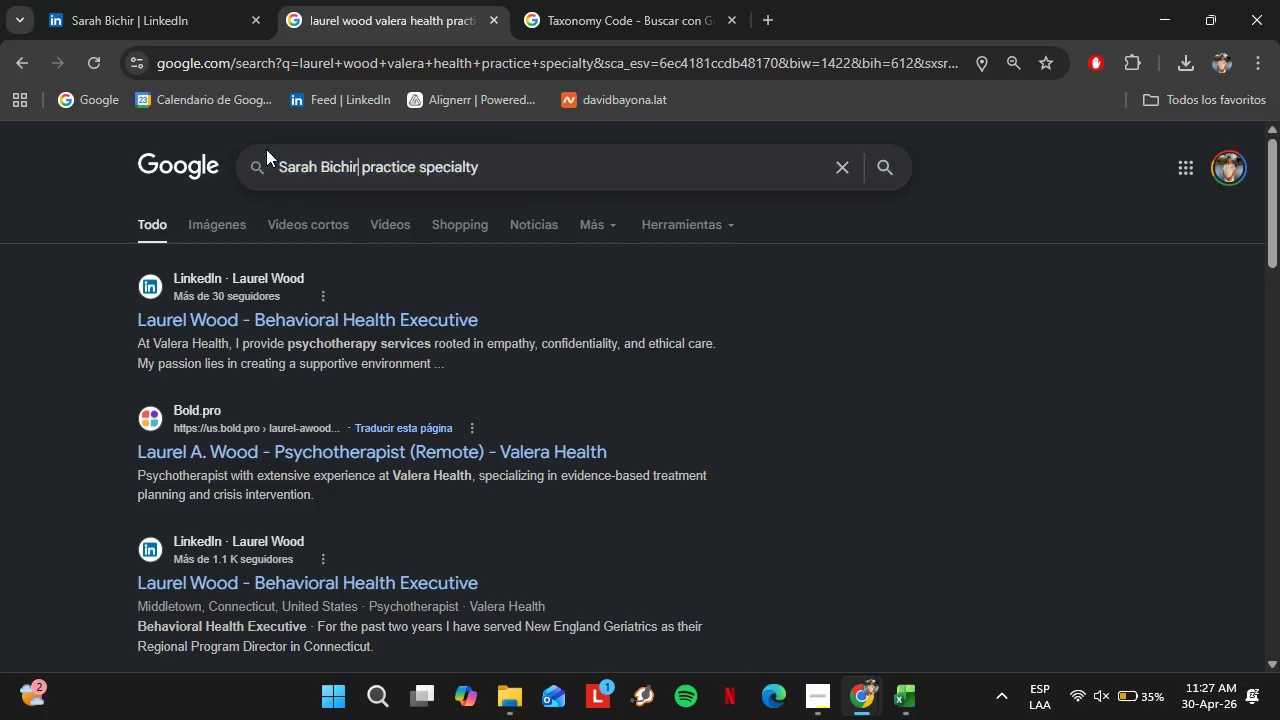 
key(Control+V)
 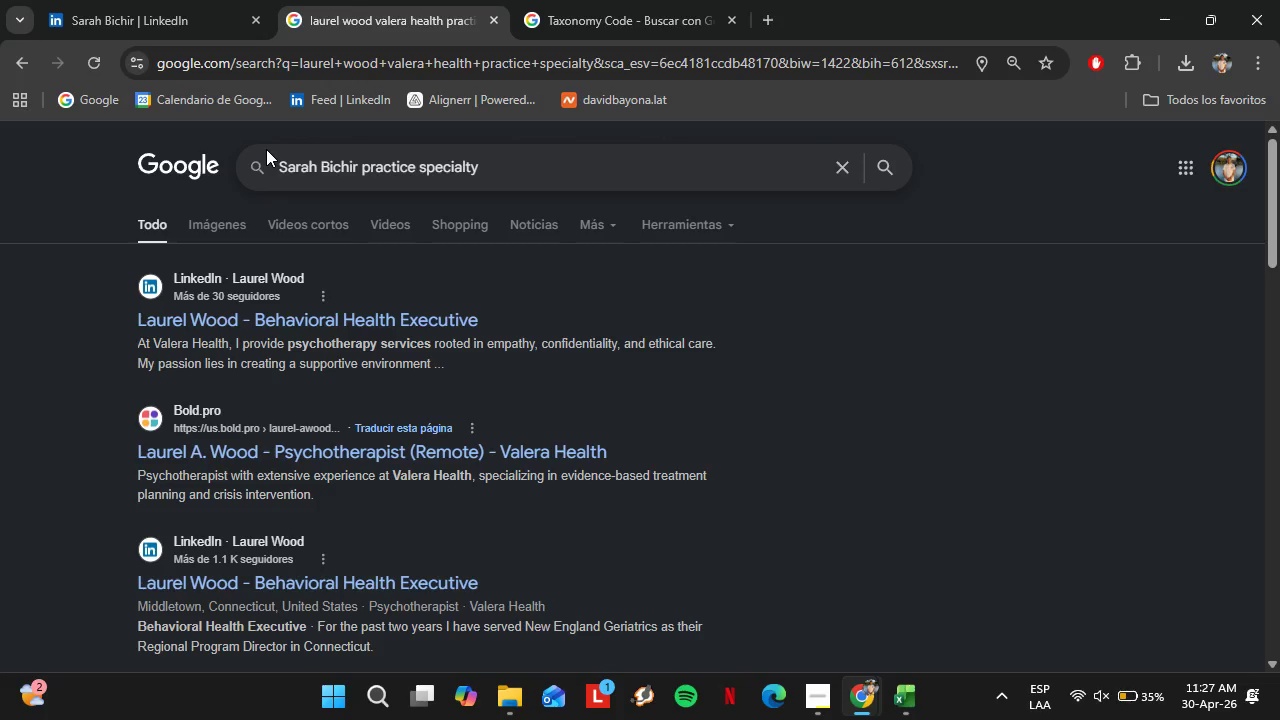 
key(Enter)
 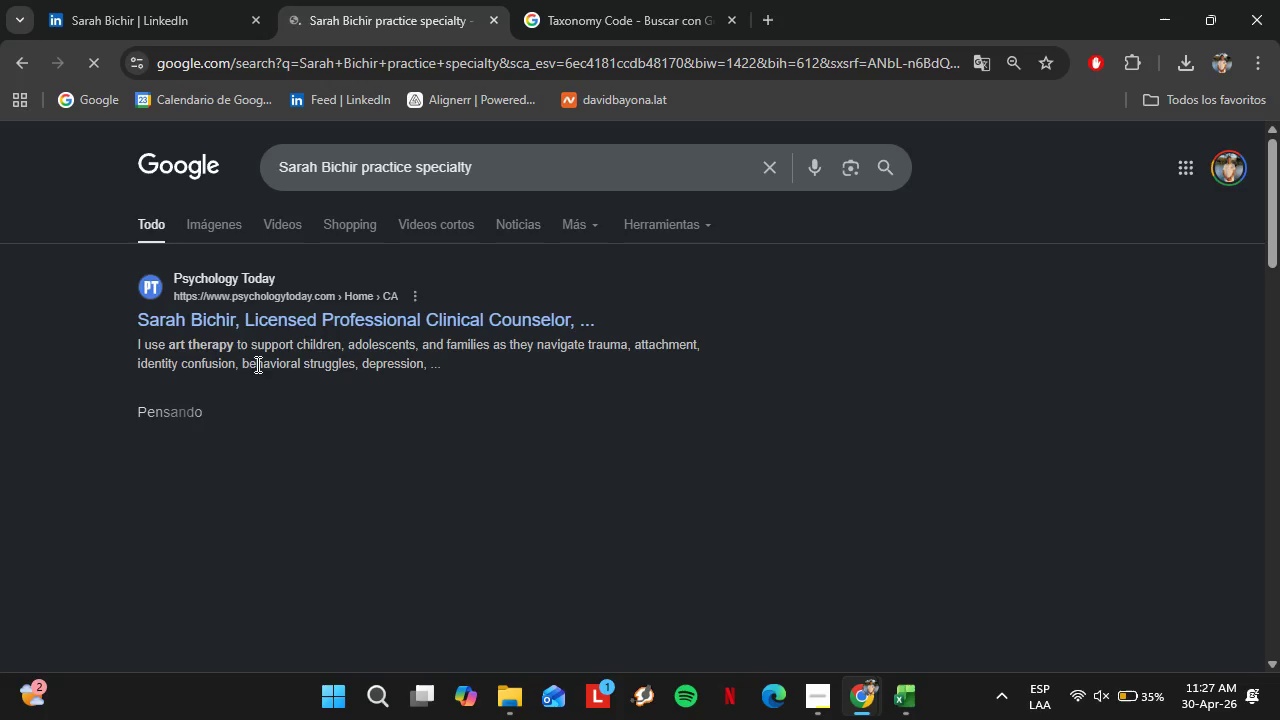 
wait(6.99)
 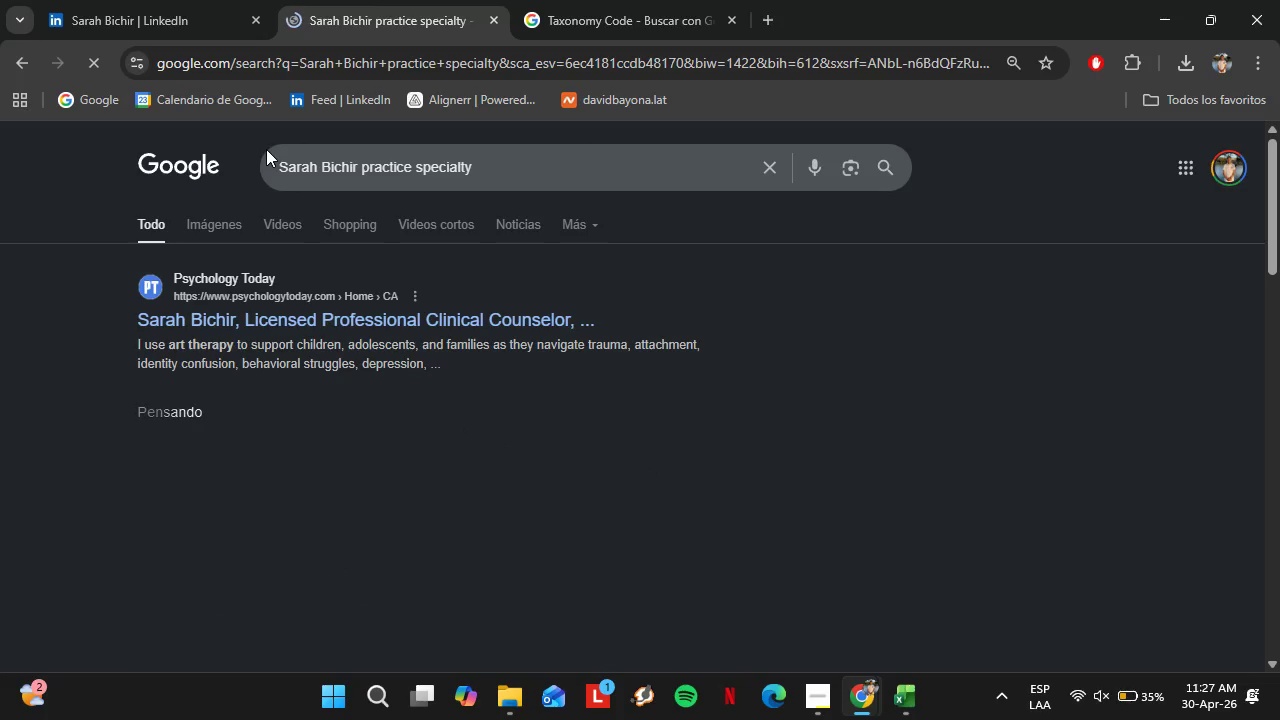 
left_click_drag(start_coordinate=[166, 348], to_coordinate=[236, 343])
 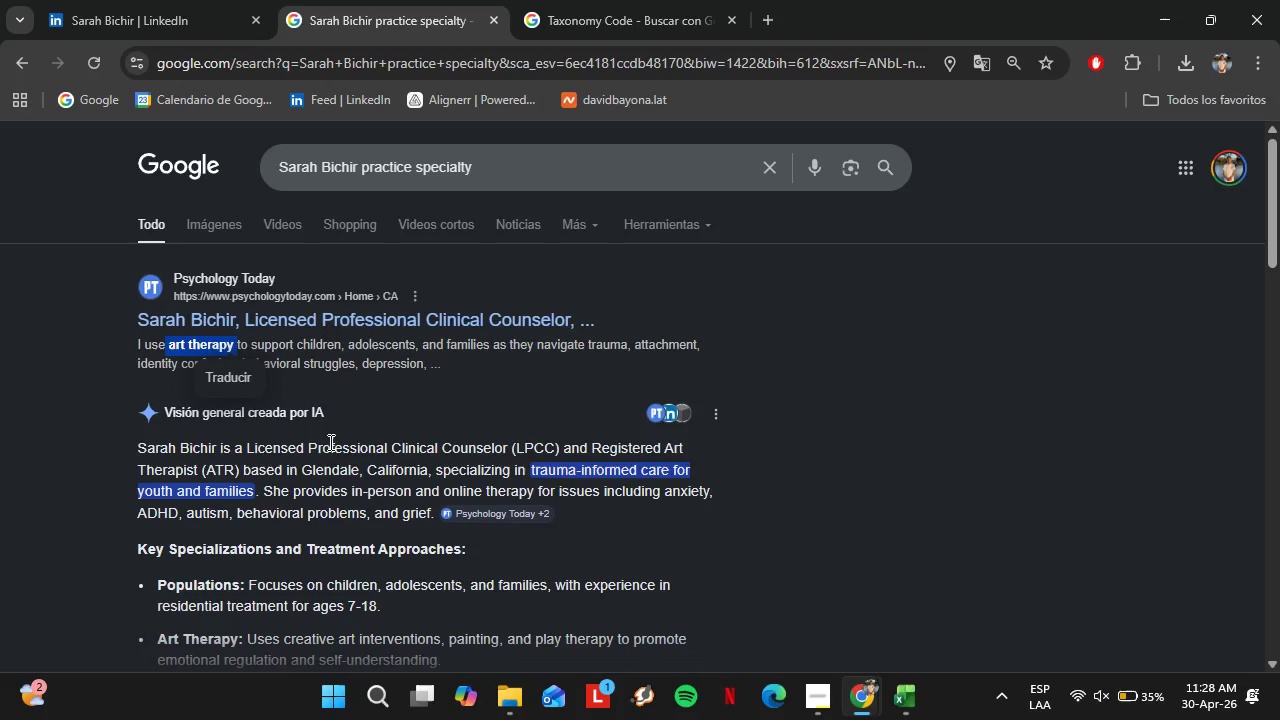 
left_click([606, 475])
 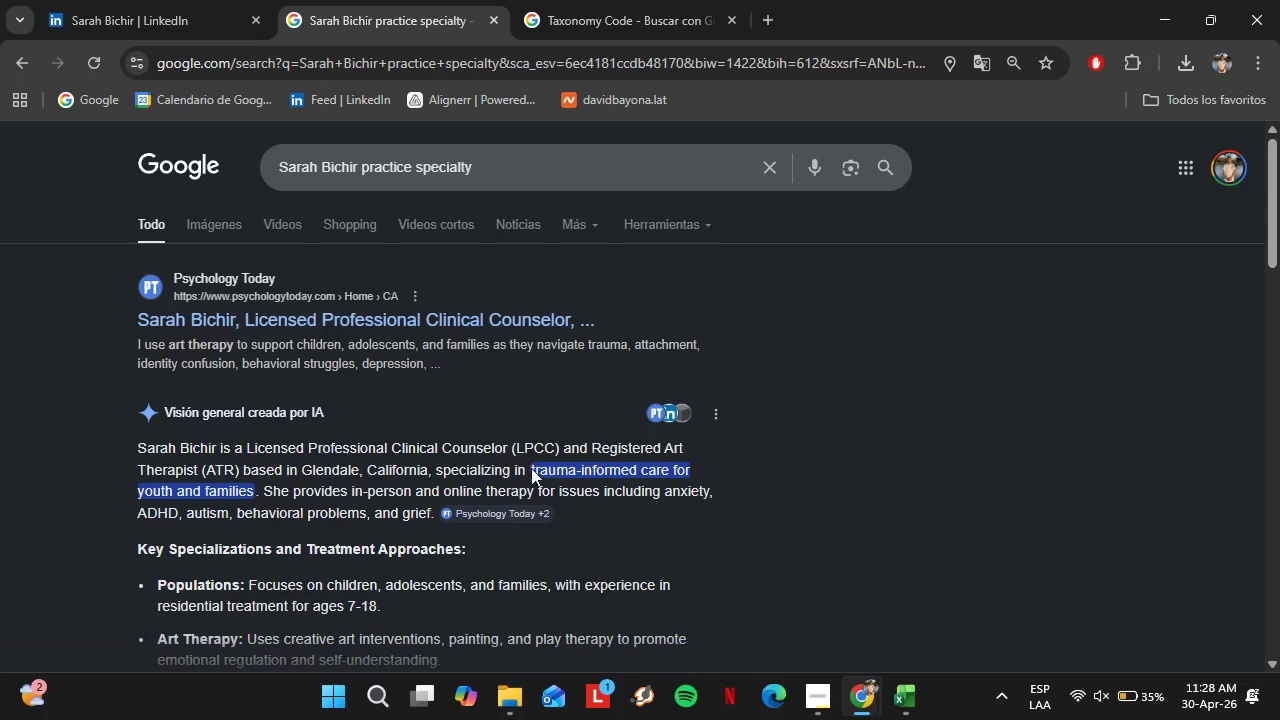 
left_click_drag(start_coordinate=[531, 468], to_coordinate=[255, 489])
 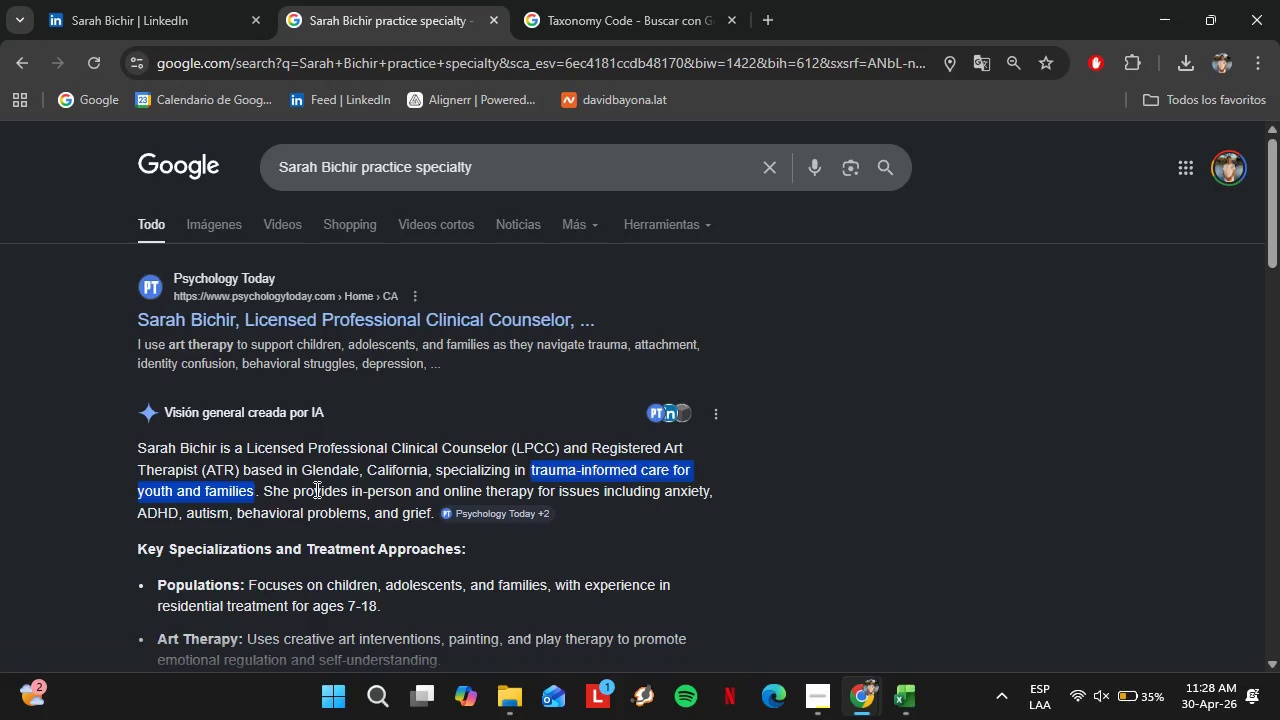 
key(Control+C)
 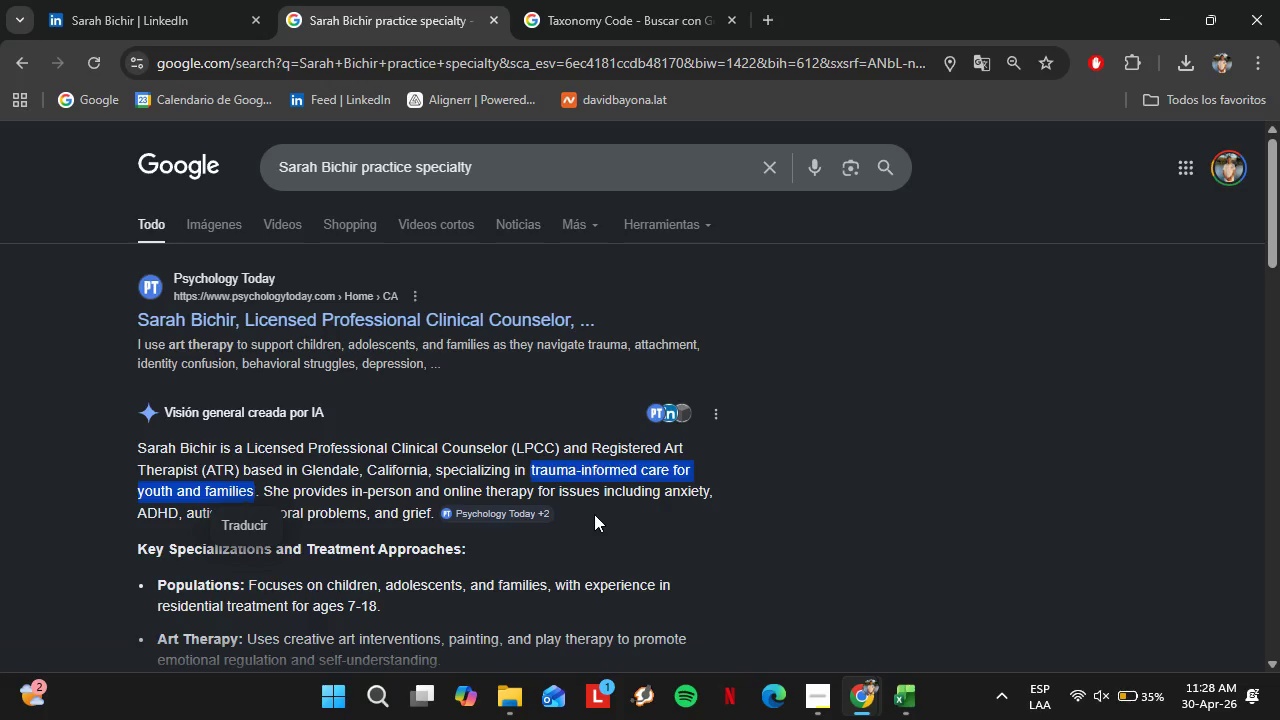 
scroll: coordinate [594, 514], scroll_direction: down, amount: 2.0
 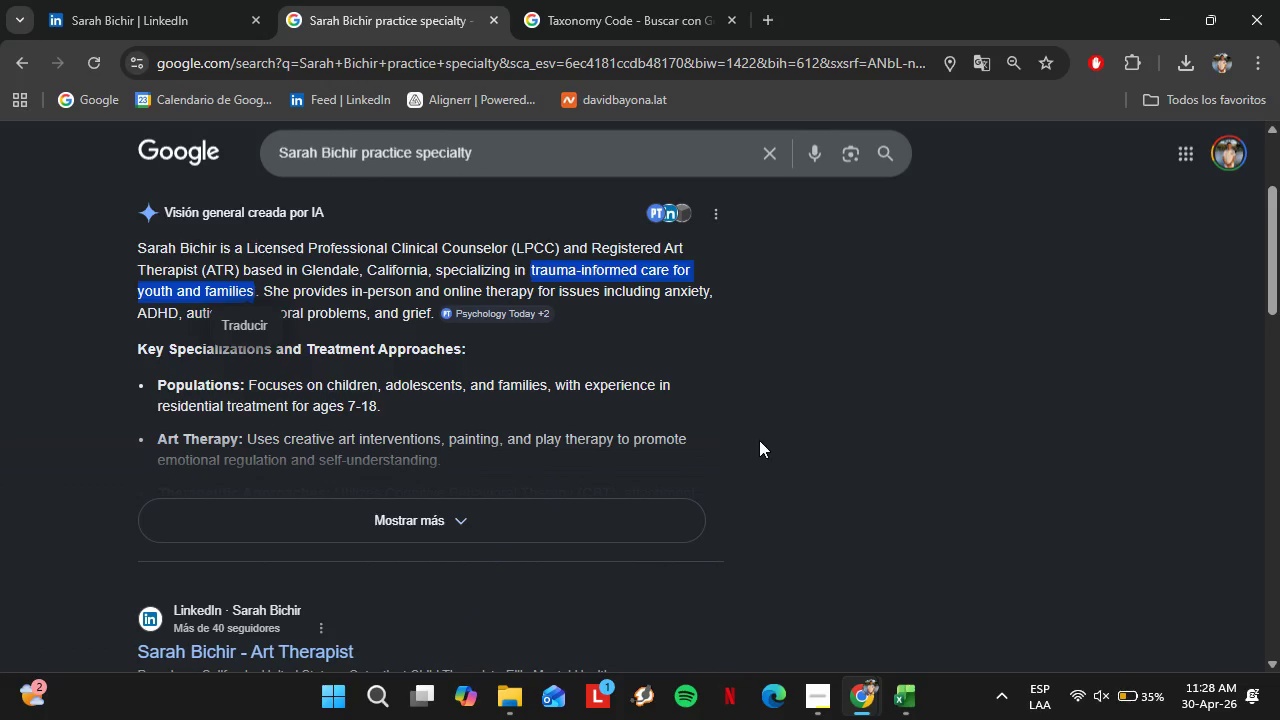 
left_click([768, 431])
 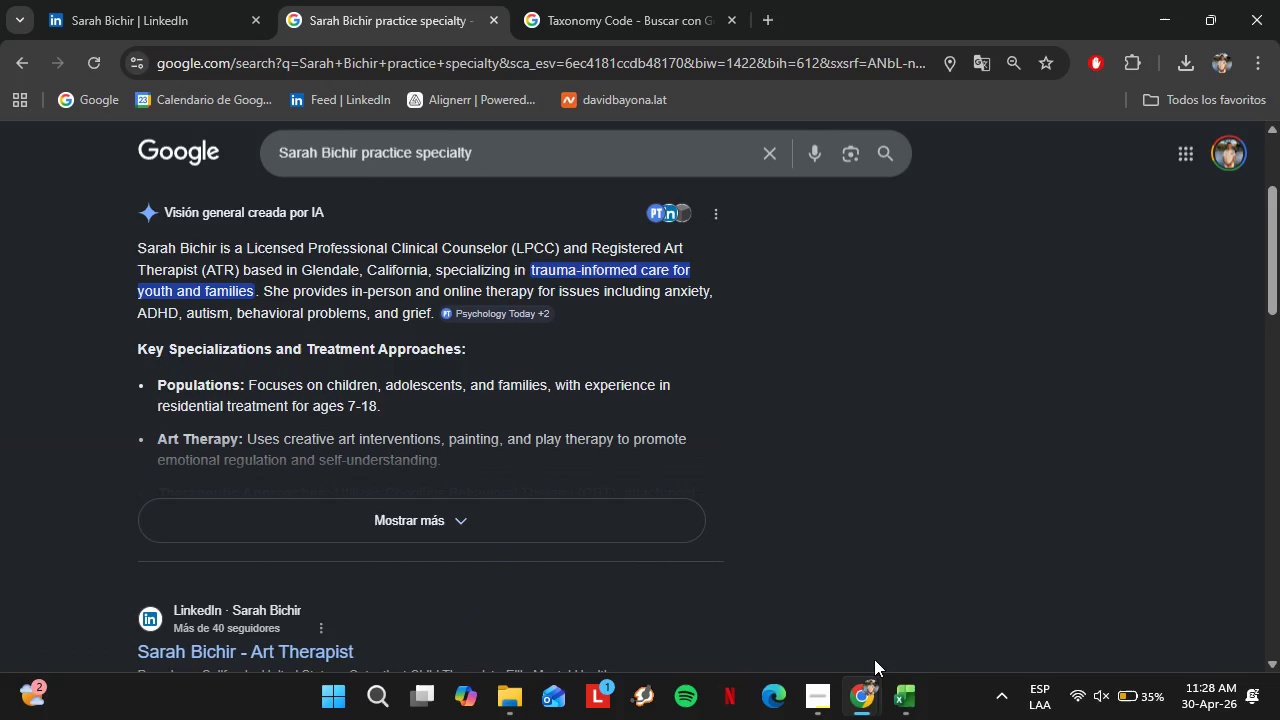 
mouse_move([880, 697])
 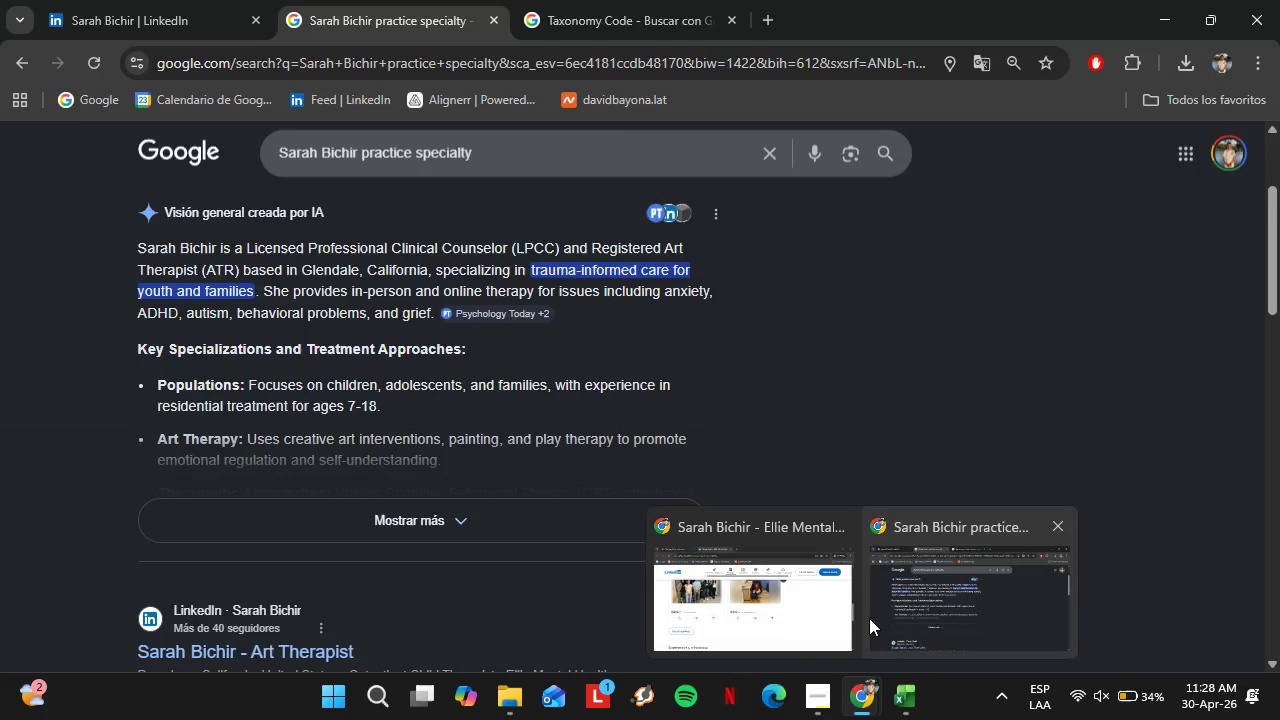 
left_click([758, 603])
 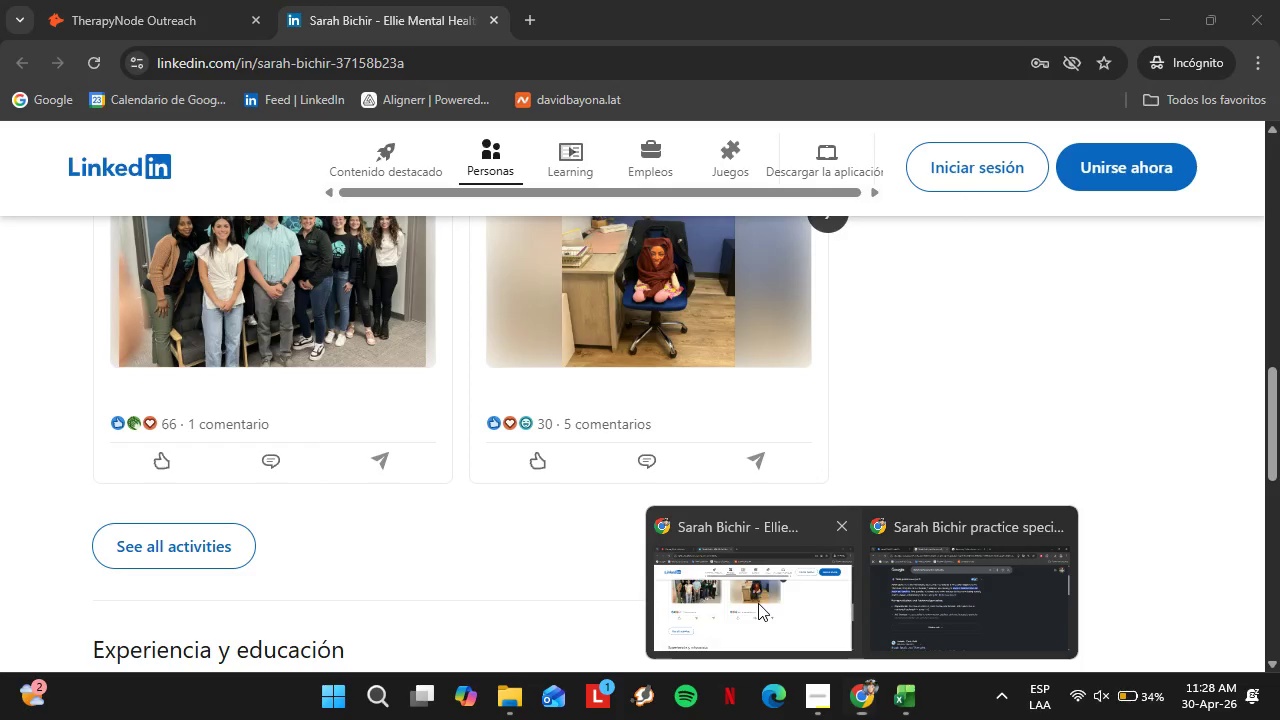 
left_click([127, 0])
 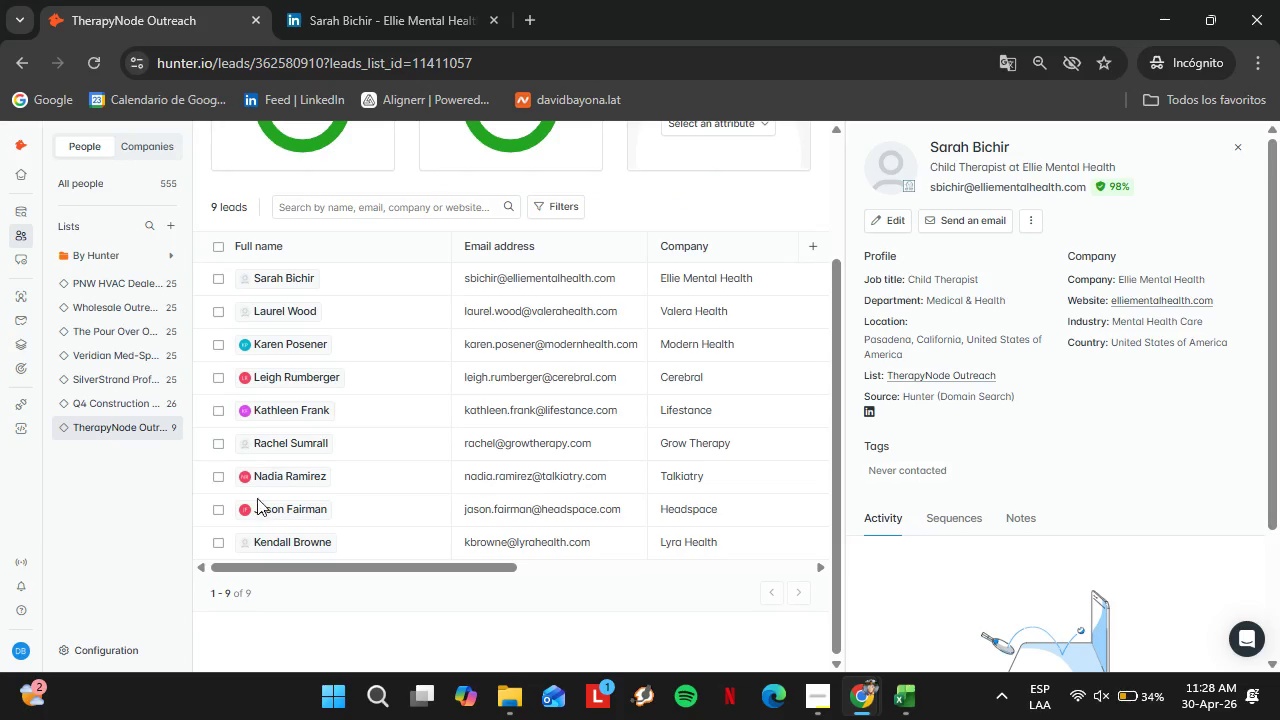 
left_click_drag(start_coordinate=[345, 574], to_coordinate=[588, 583])
 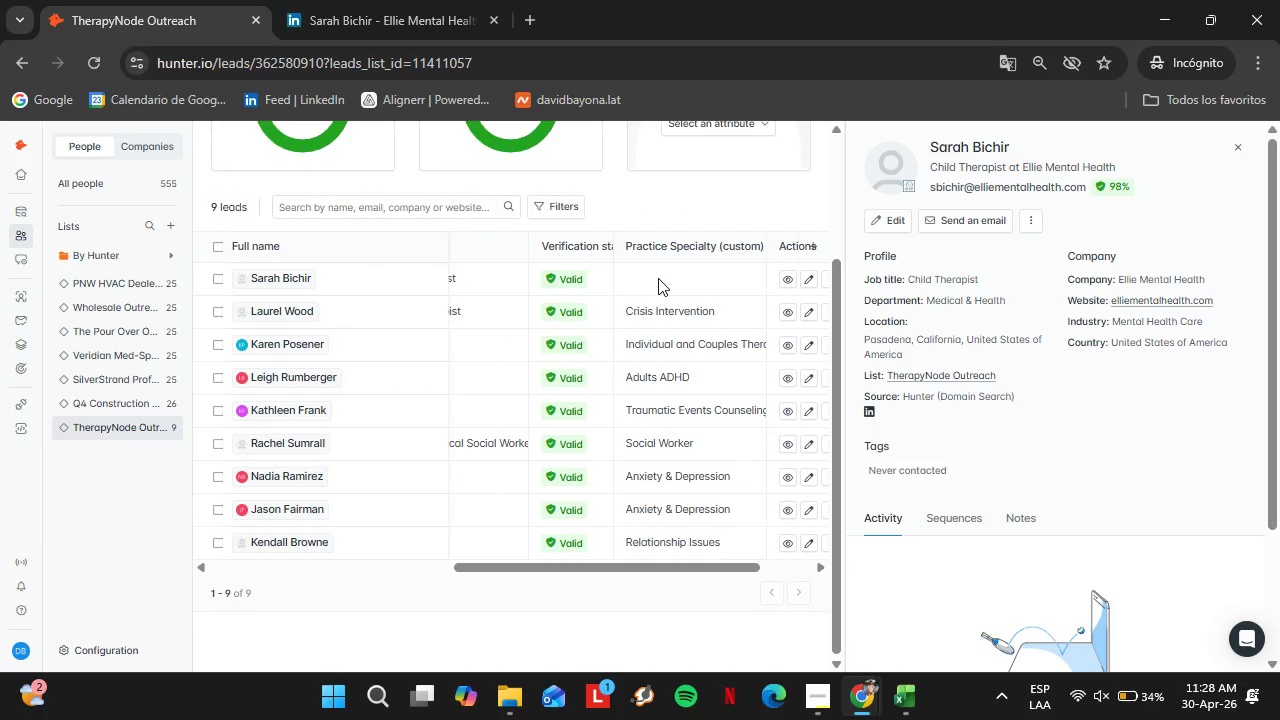 
double_click([659, 278])
 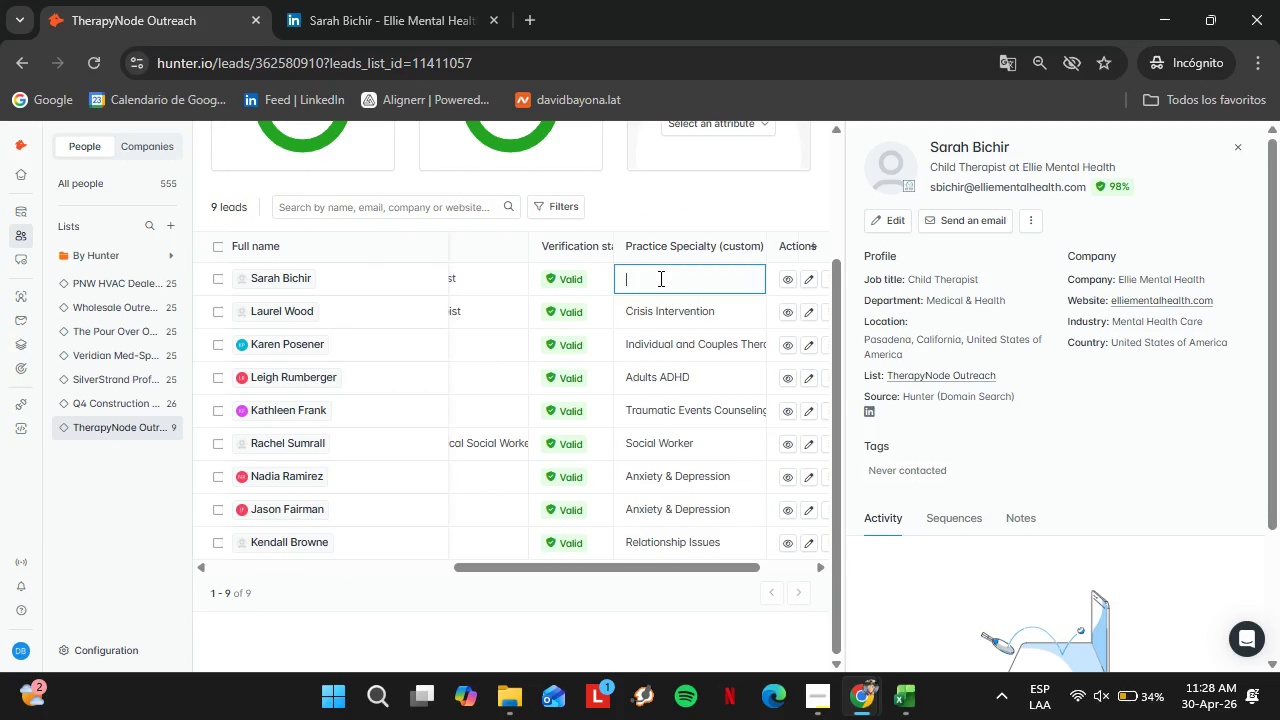 
triple_click([659, 278])
 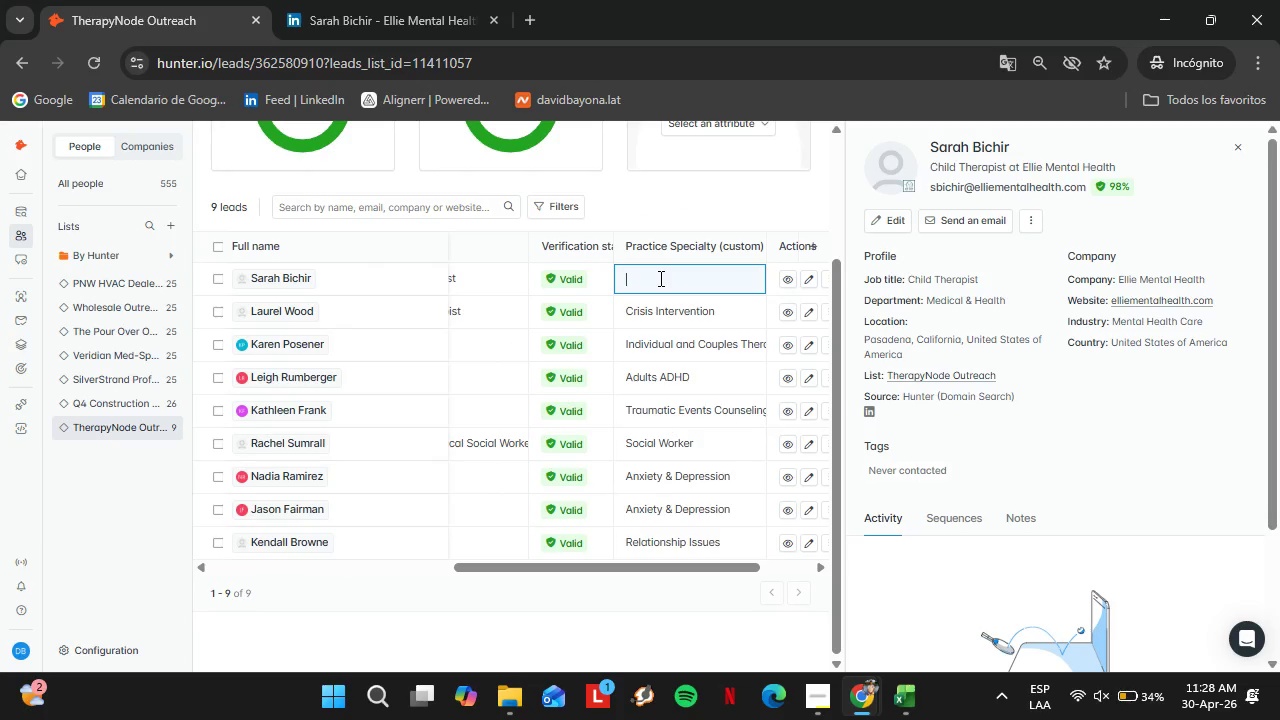 
key(Control+V)
 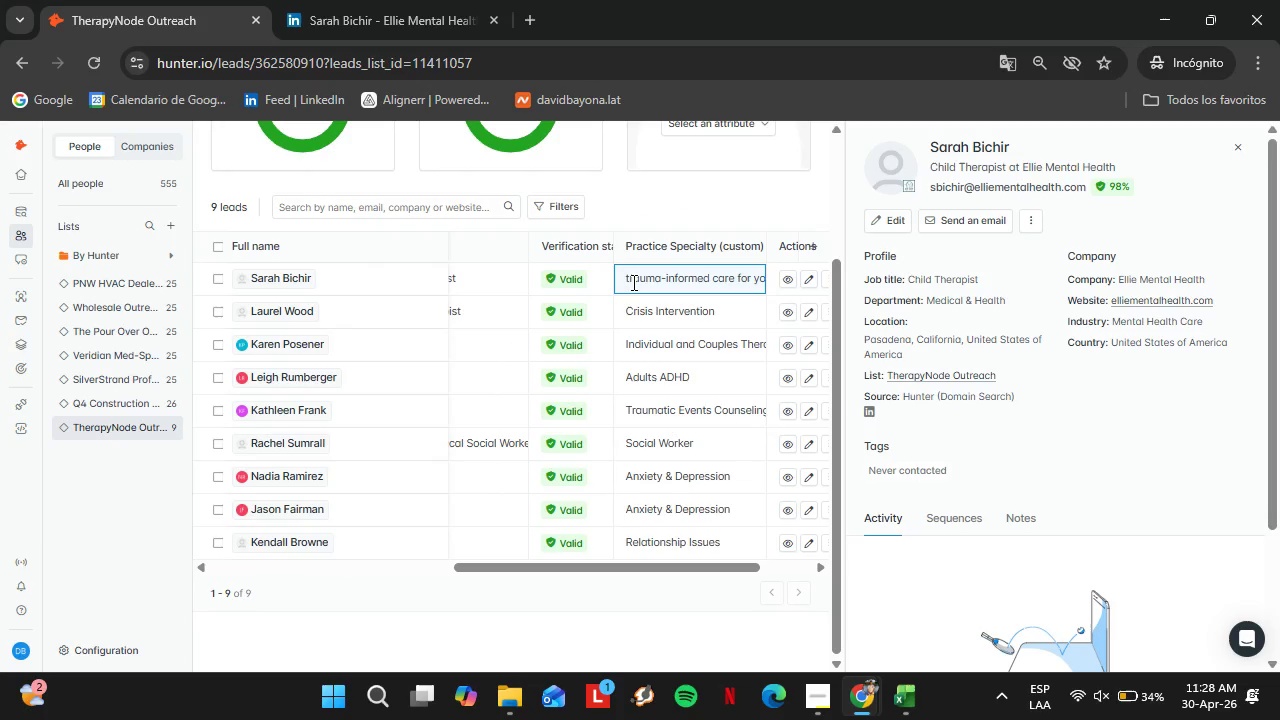 
left_click([632, 282])
 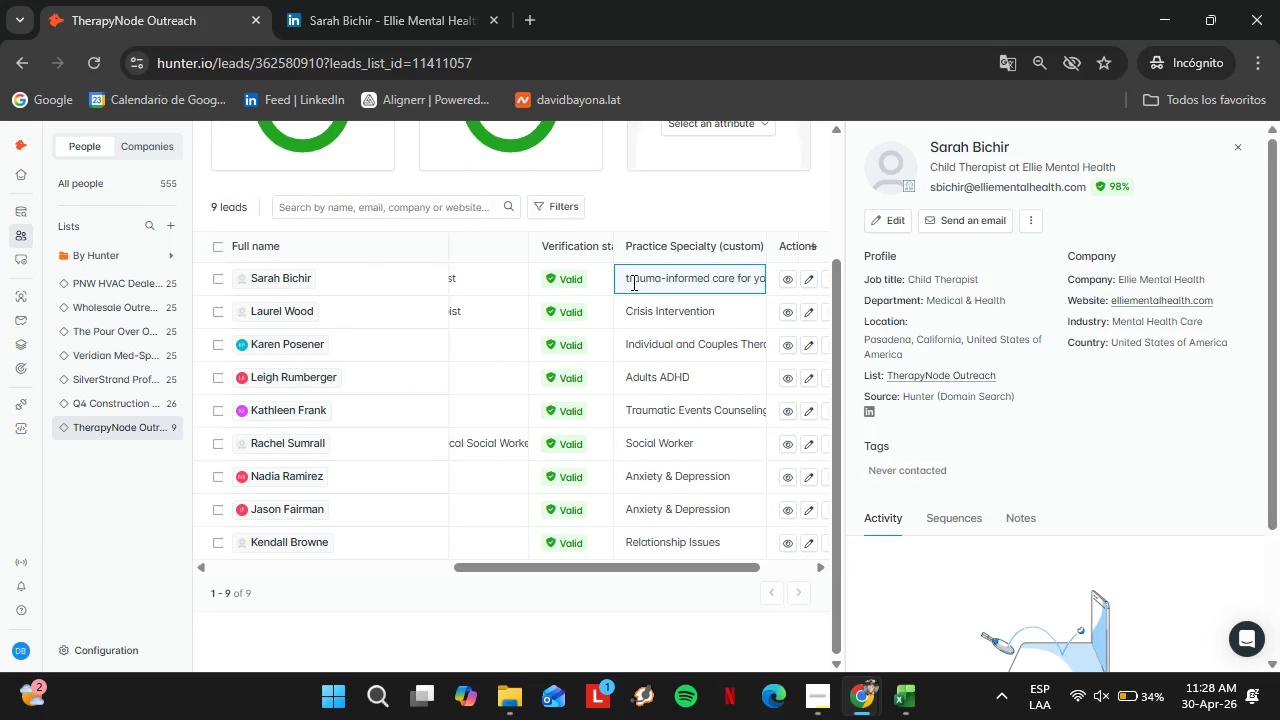 
key(Enter)
 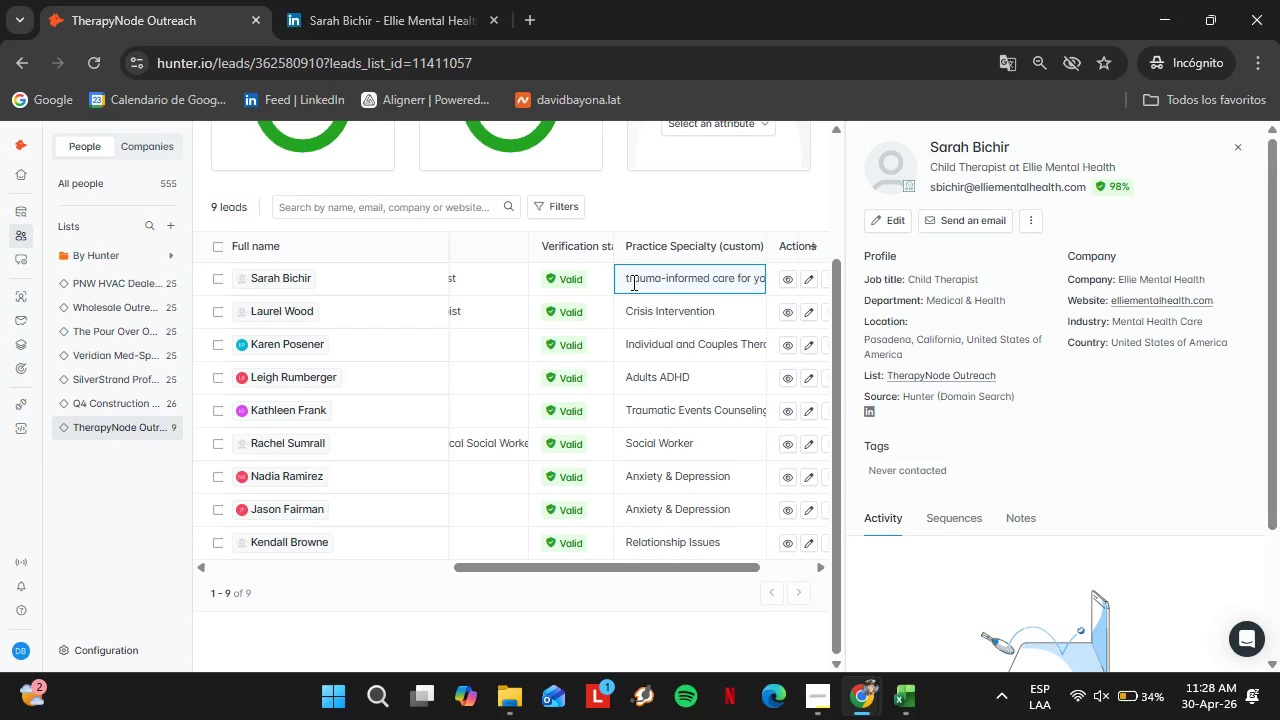 
key(Backspace)
key(Backspace)
type(Tr)
key(Backspace)
key(Backspace)
type(T)
 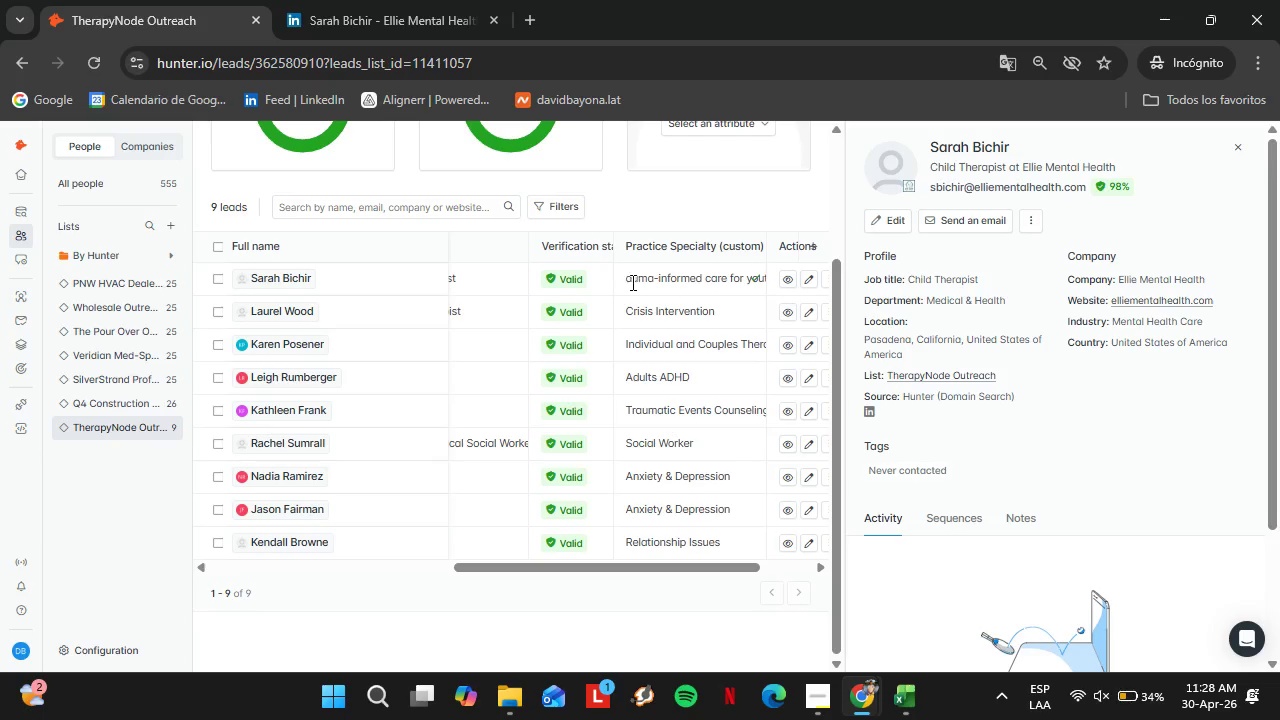 
left_click_drag(start_coordinate=[631, 282], to_coordinate=[607, 283])
 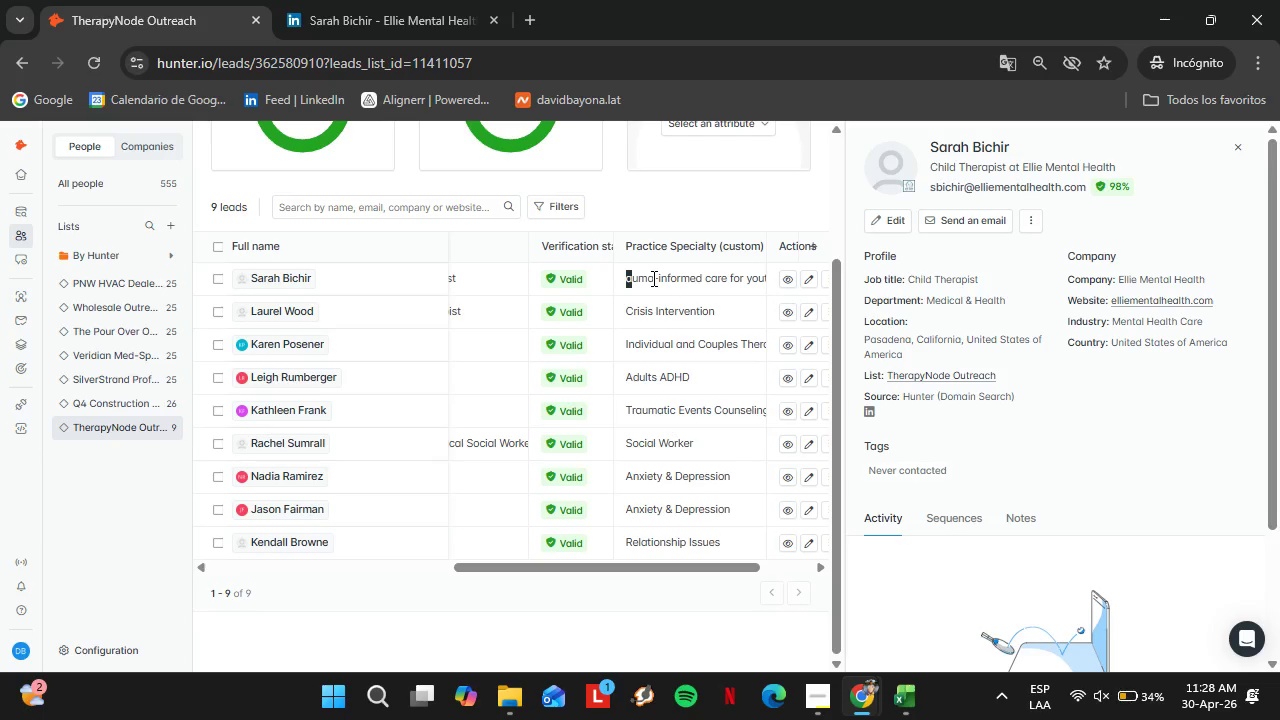 
key(Shift+T)
 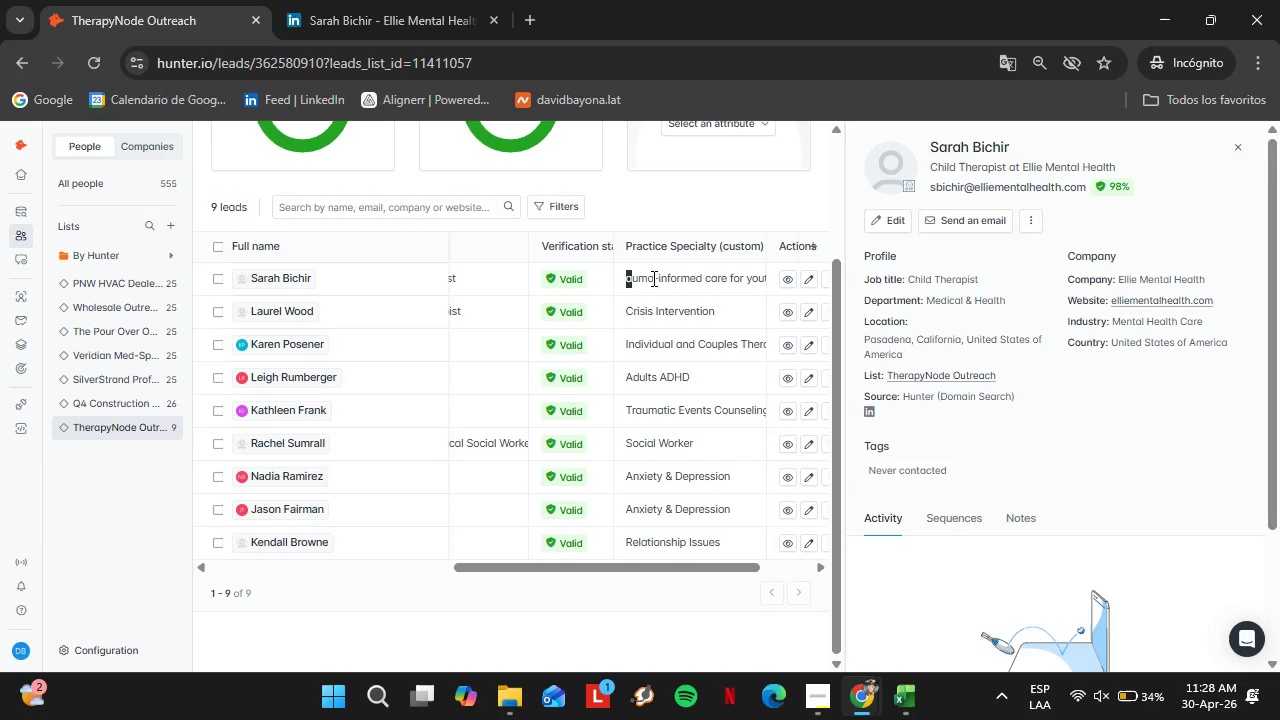 
left_click([652, 278])
 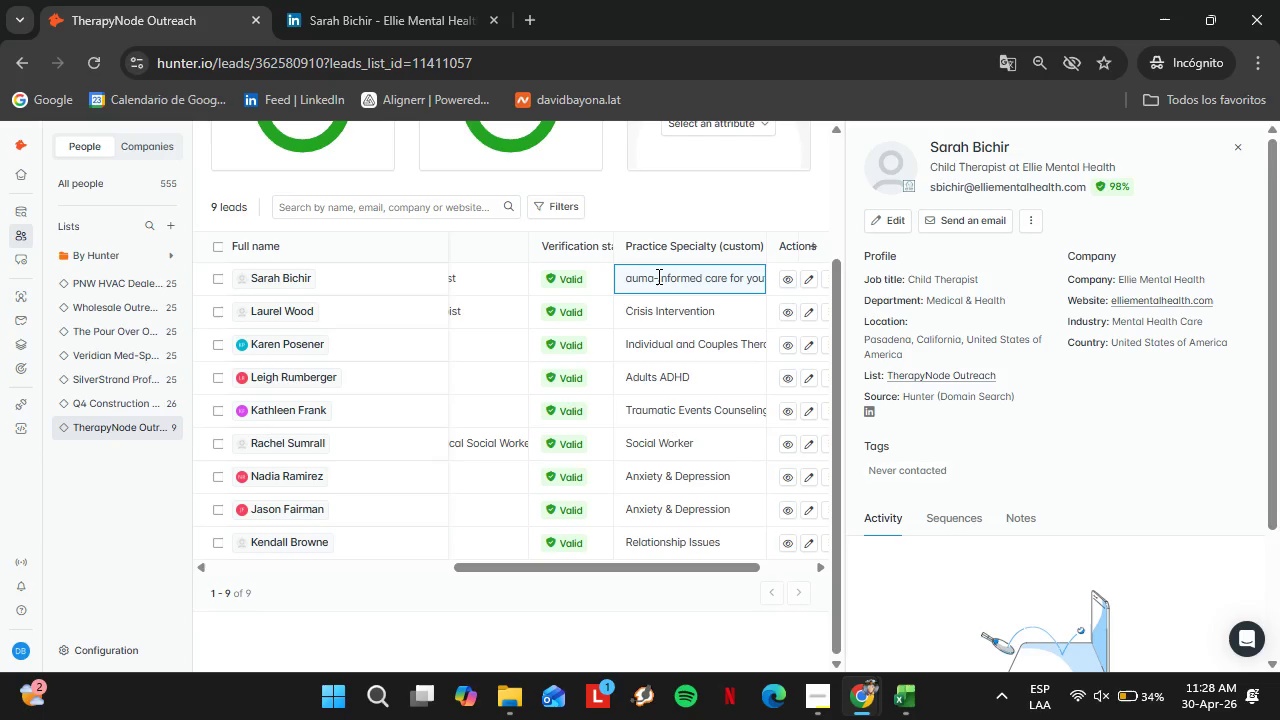 
left_click([657, 276])
 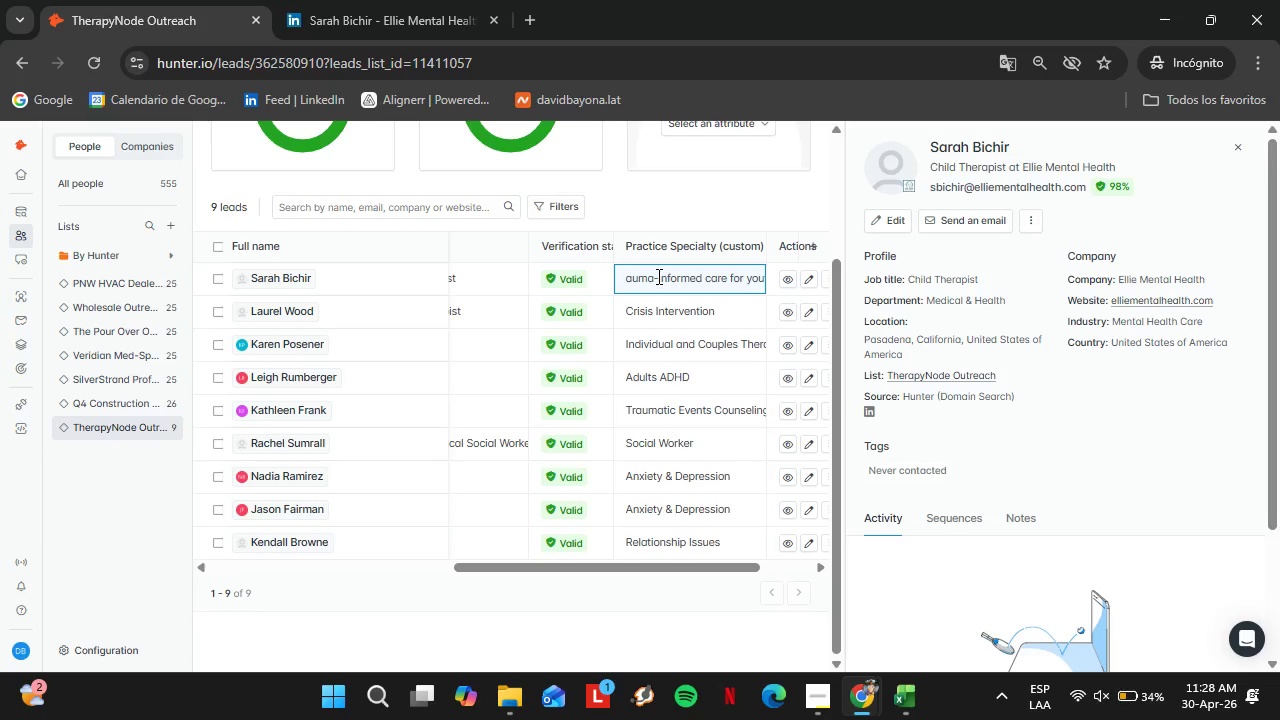 
hold_key(key=ArrowLeft, duration=0.86)
 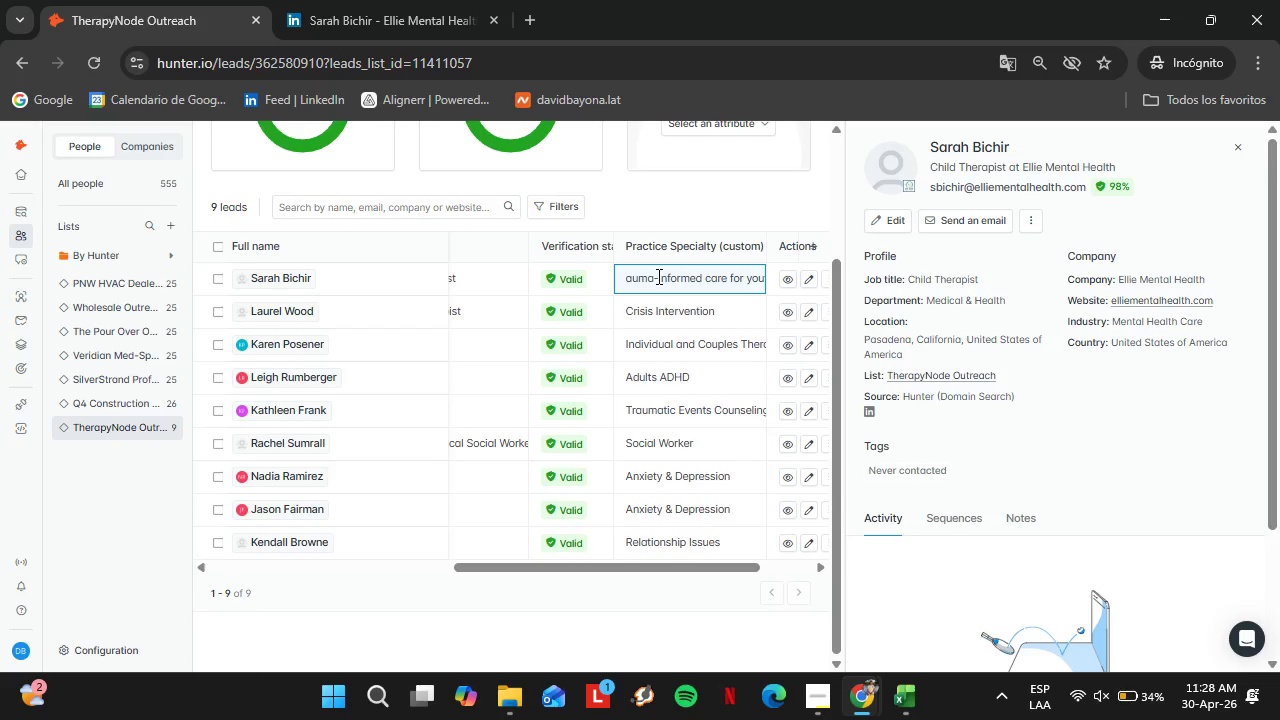 
type(Tr)
 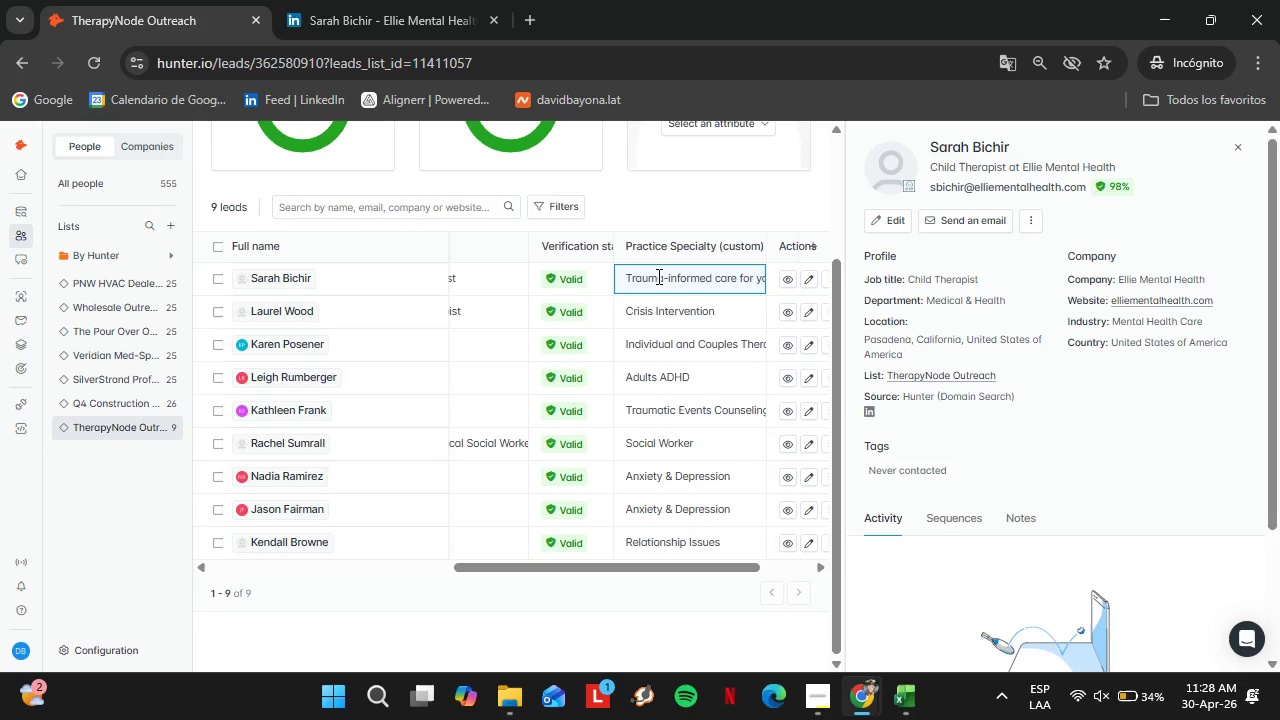 
hold_key(key=ArrowRight, duration=0.61)
 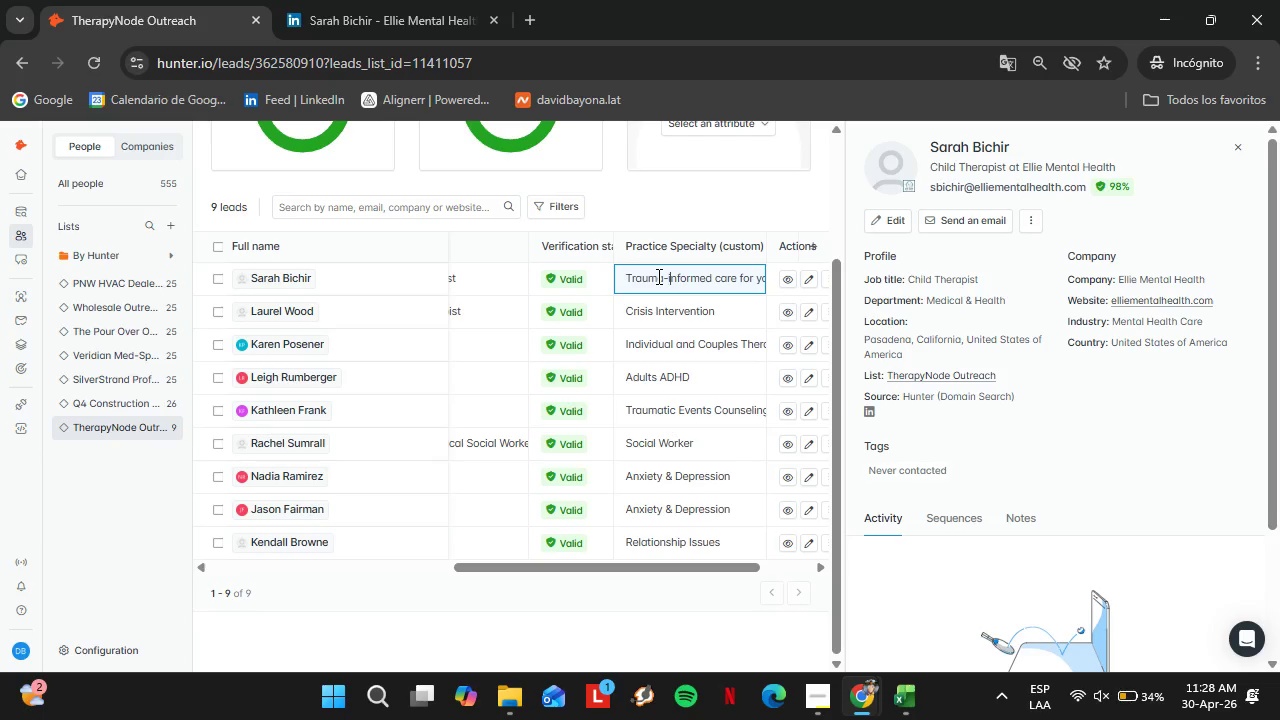 
key(ArrowRight)
 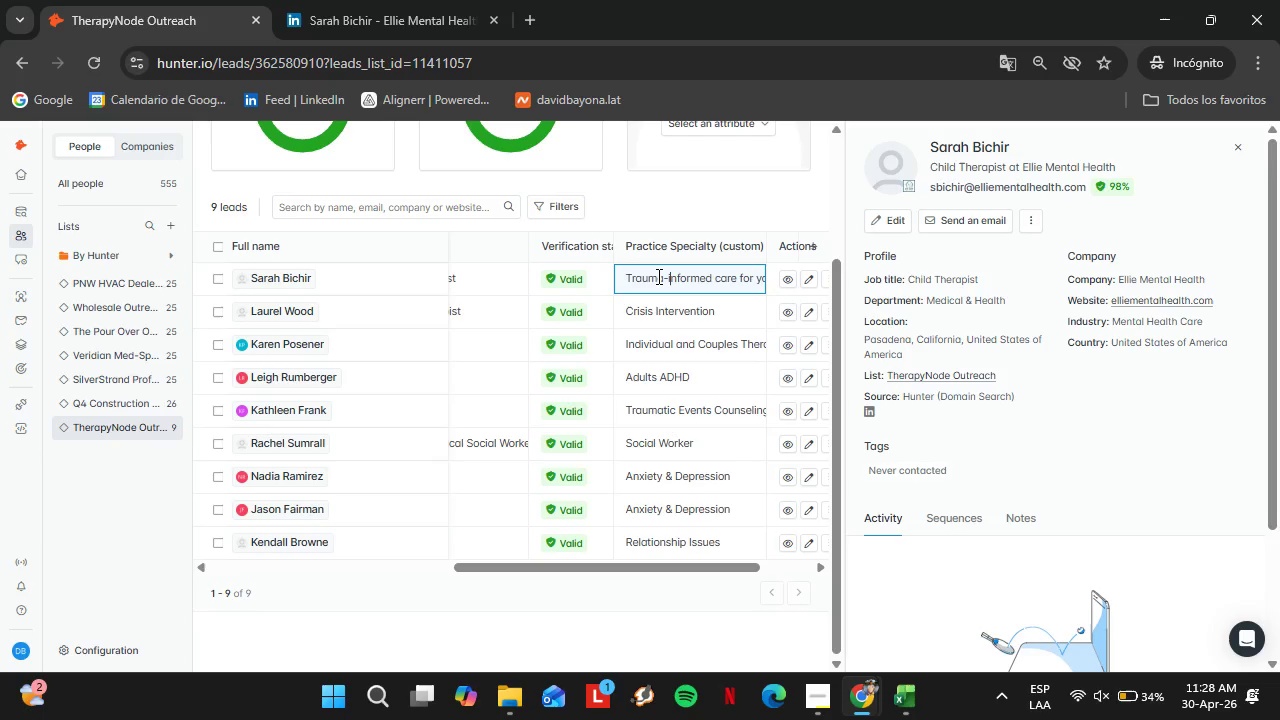 
hold_key(key=ArrowRight, duration=0.64)
 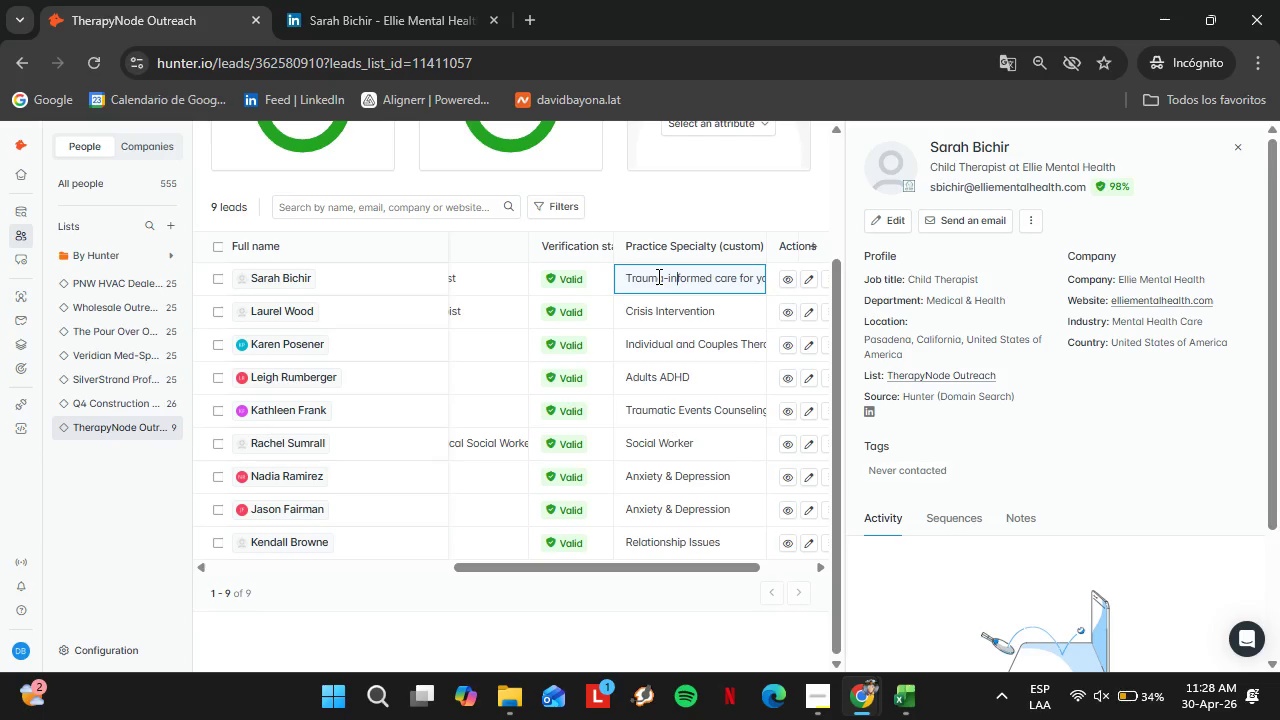 
key(ArrowRight)
 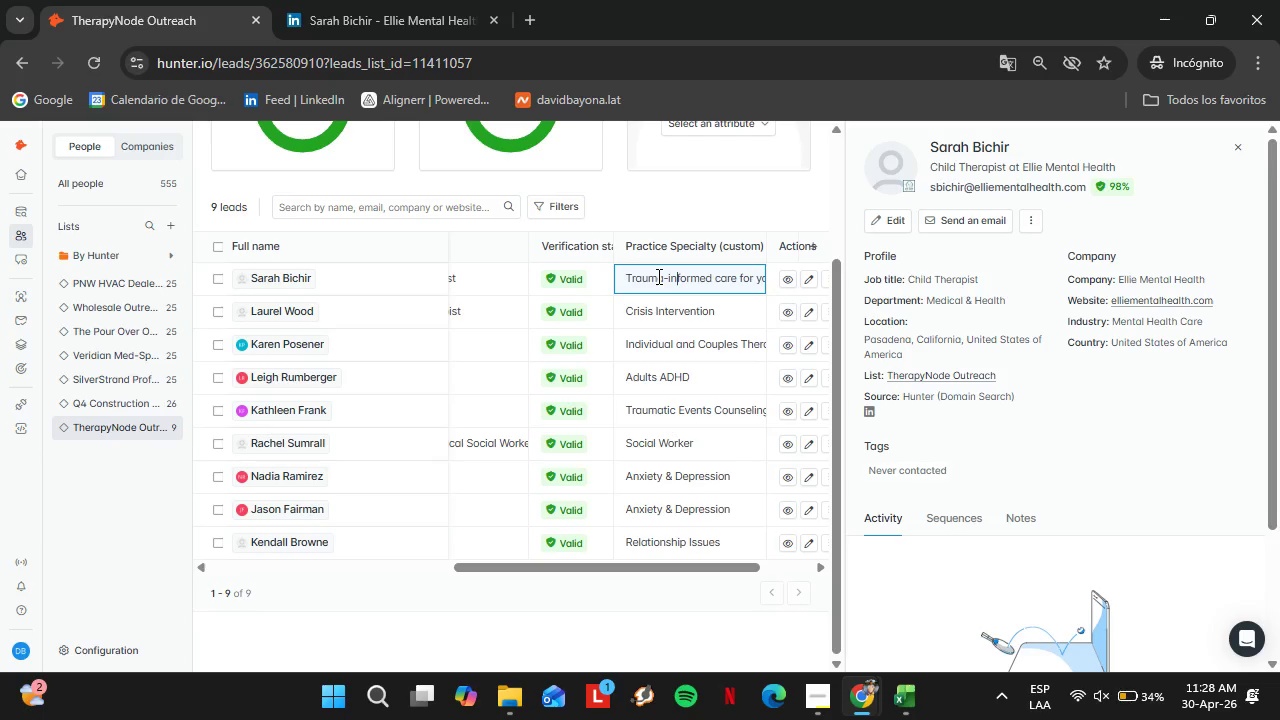 
key(ArrowRight)
 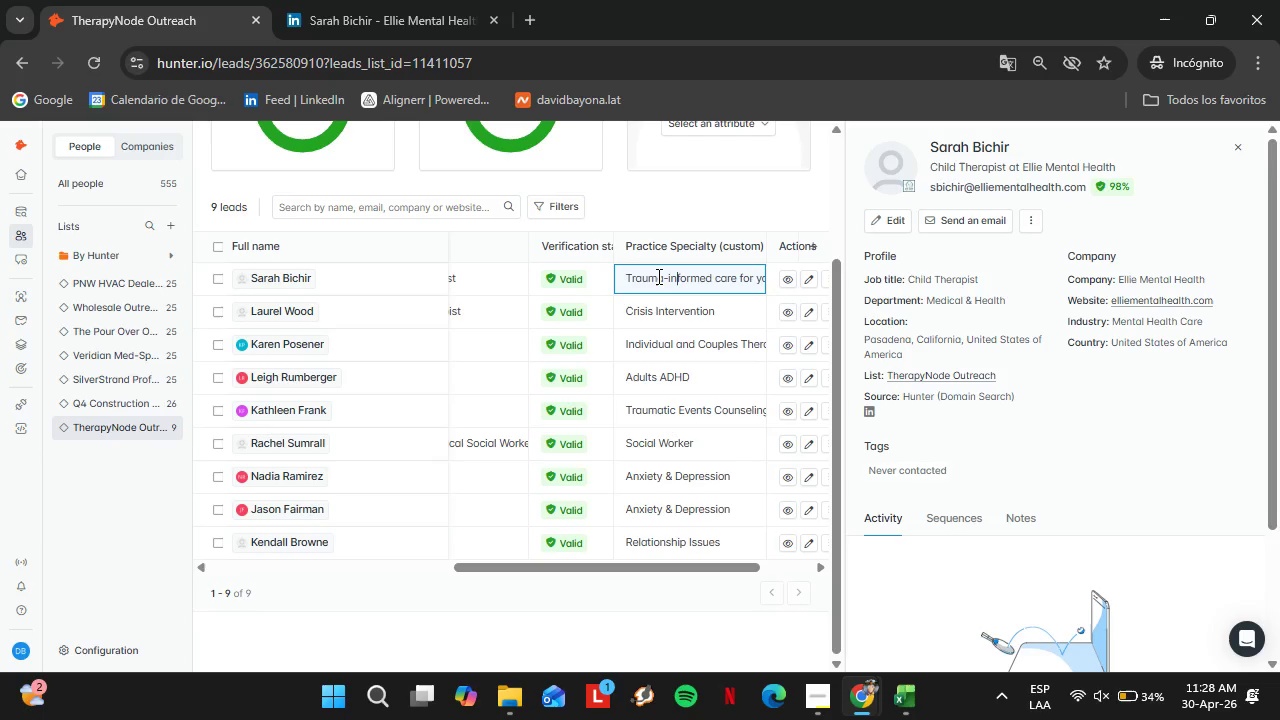 
key(ArrowRight)
 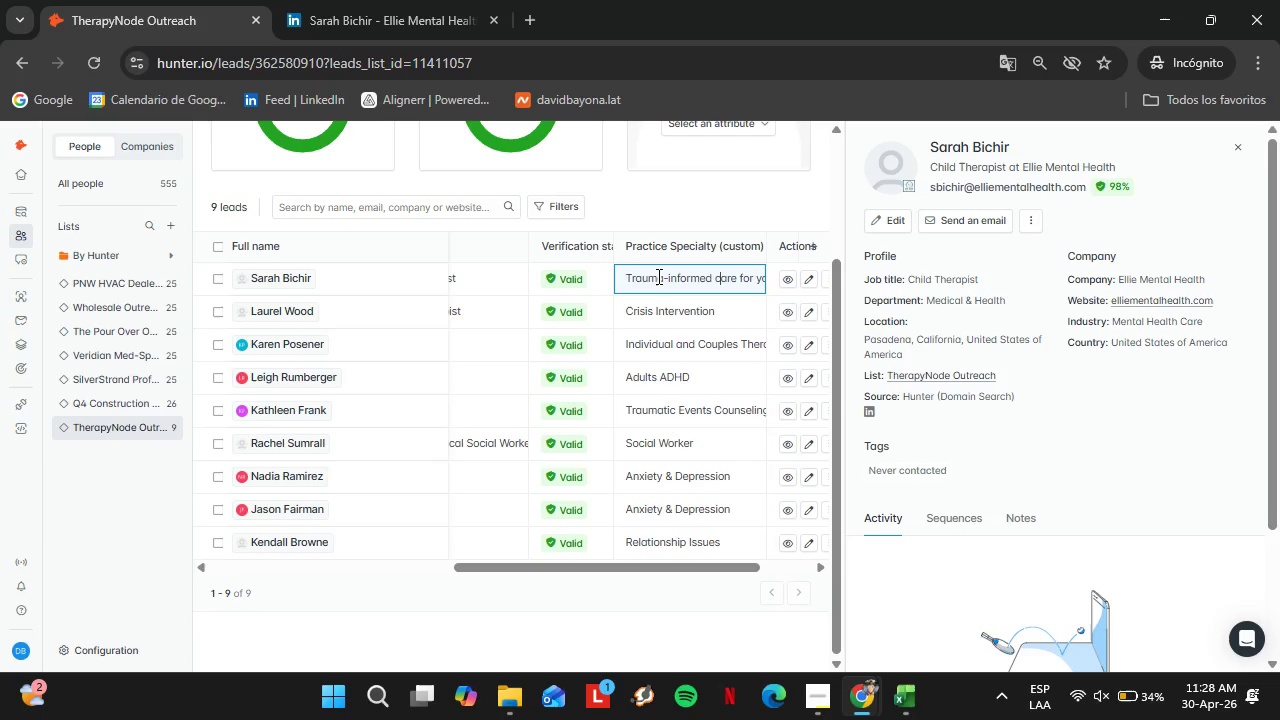 
key(Backspace)
 